 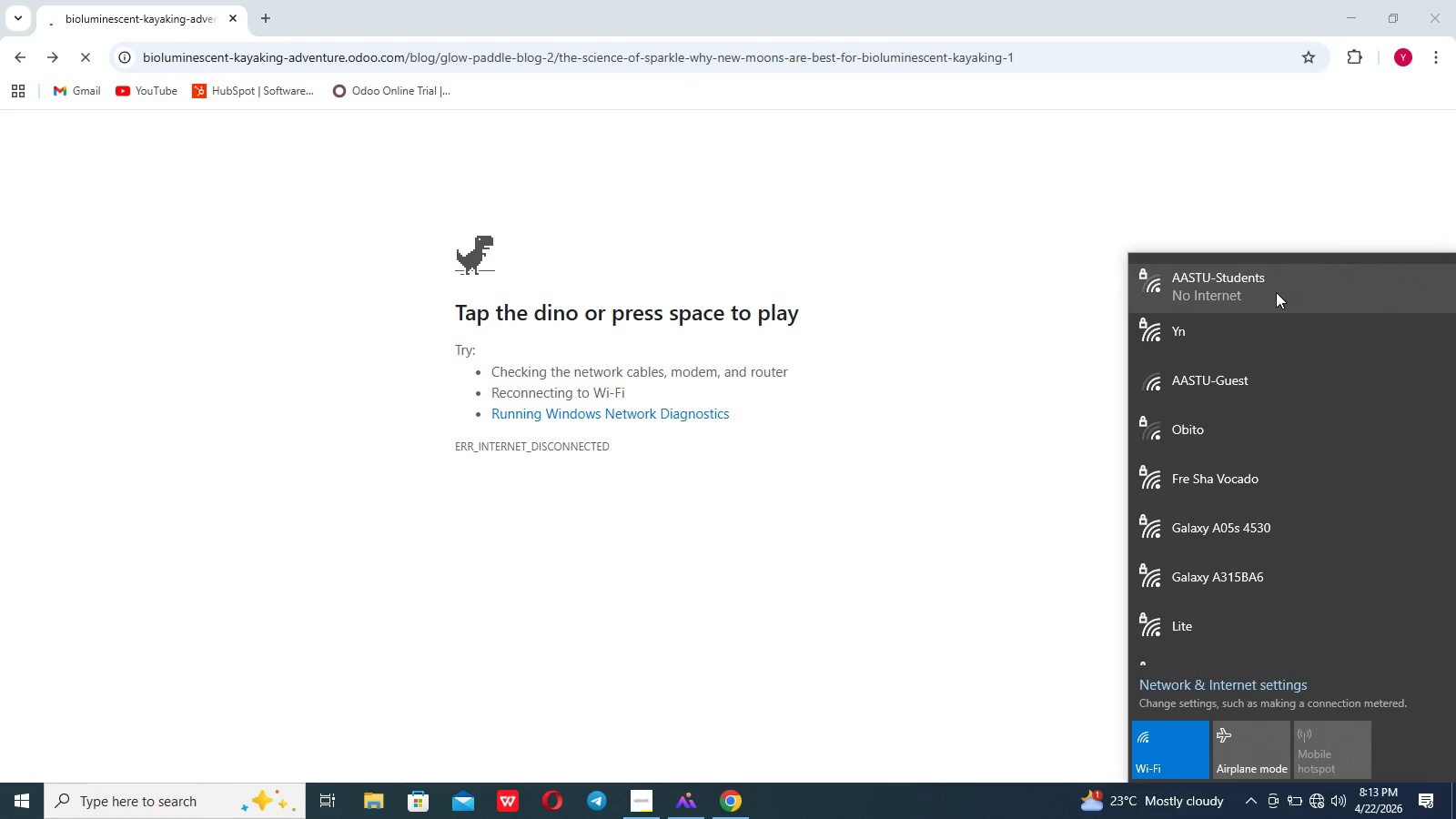 
left_click([1264, 323])
 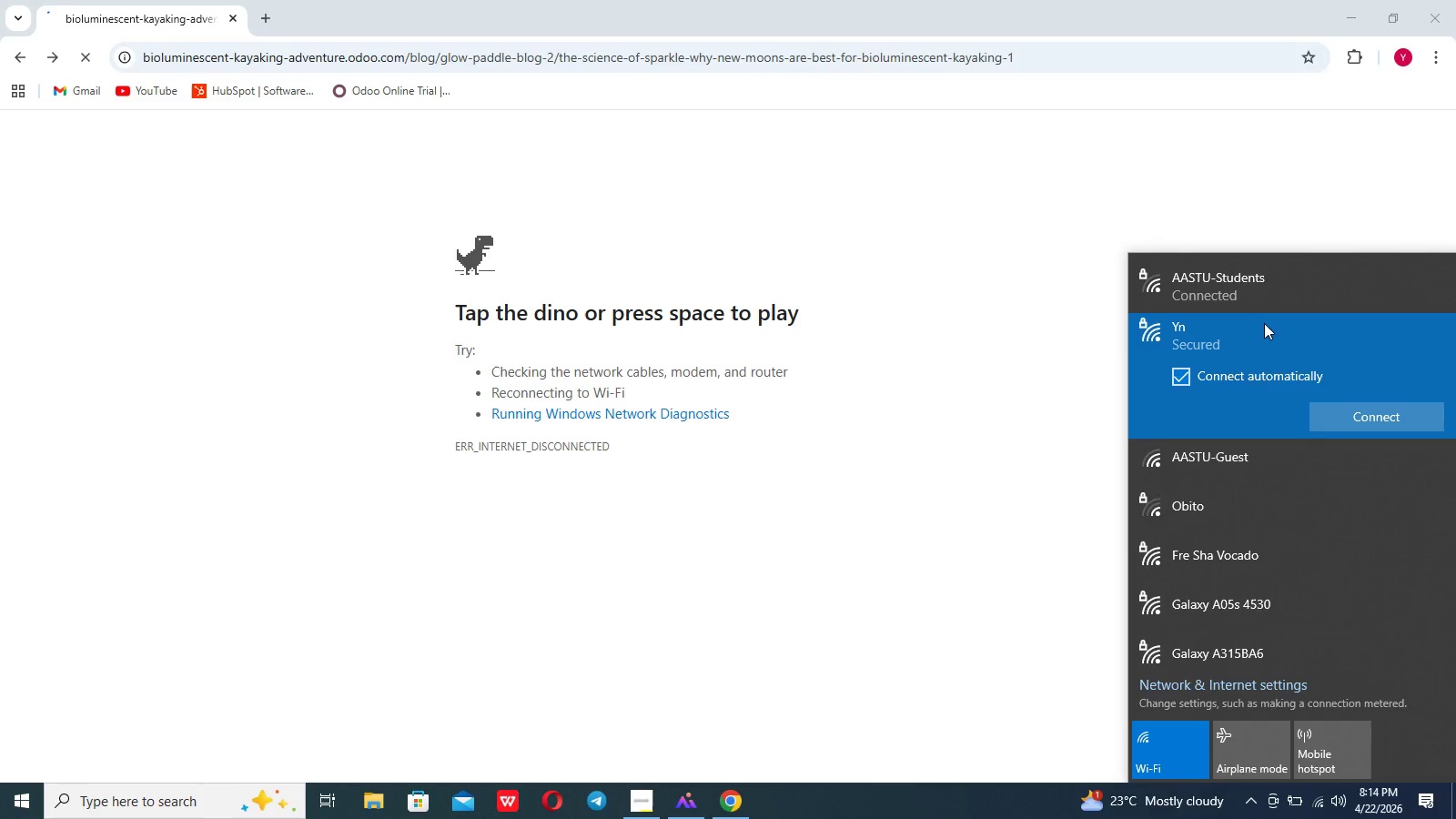 
wait(25.31)
 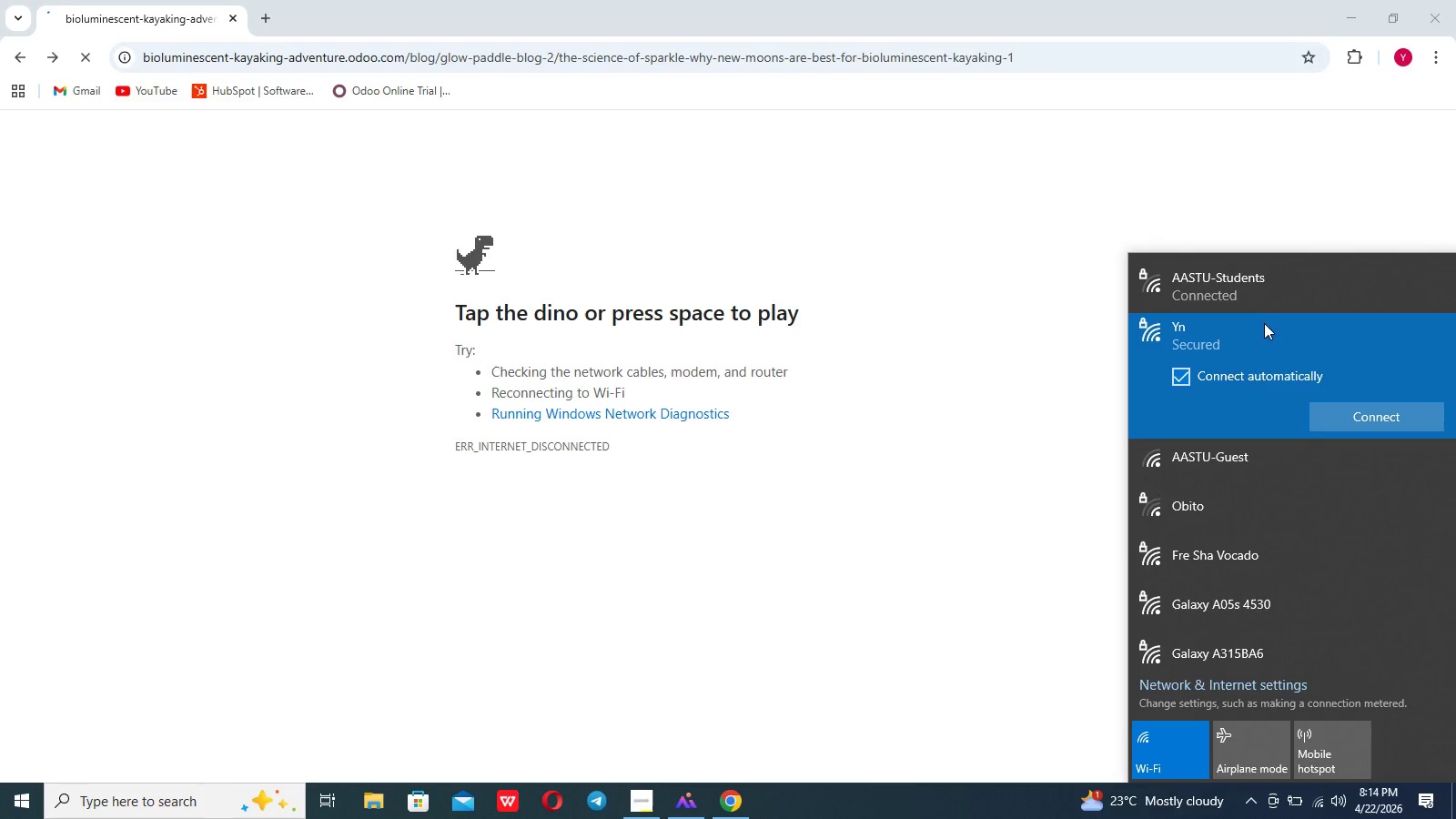 
left_click([1252, 362])
 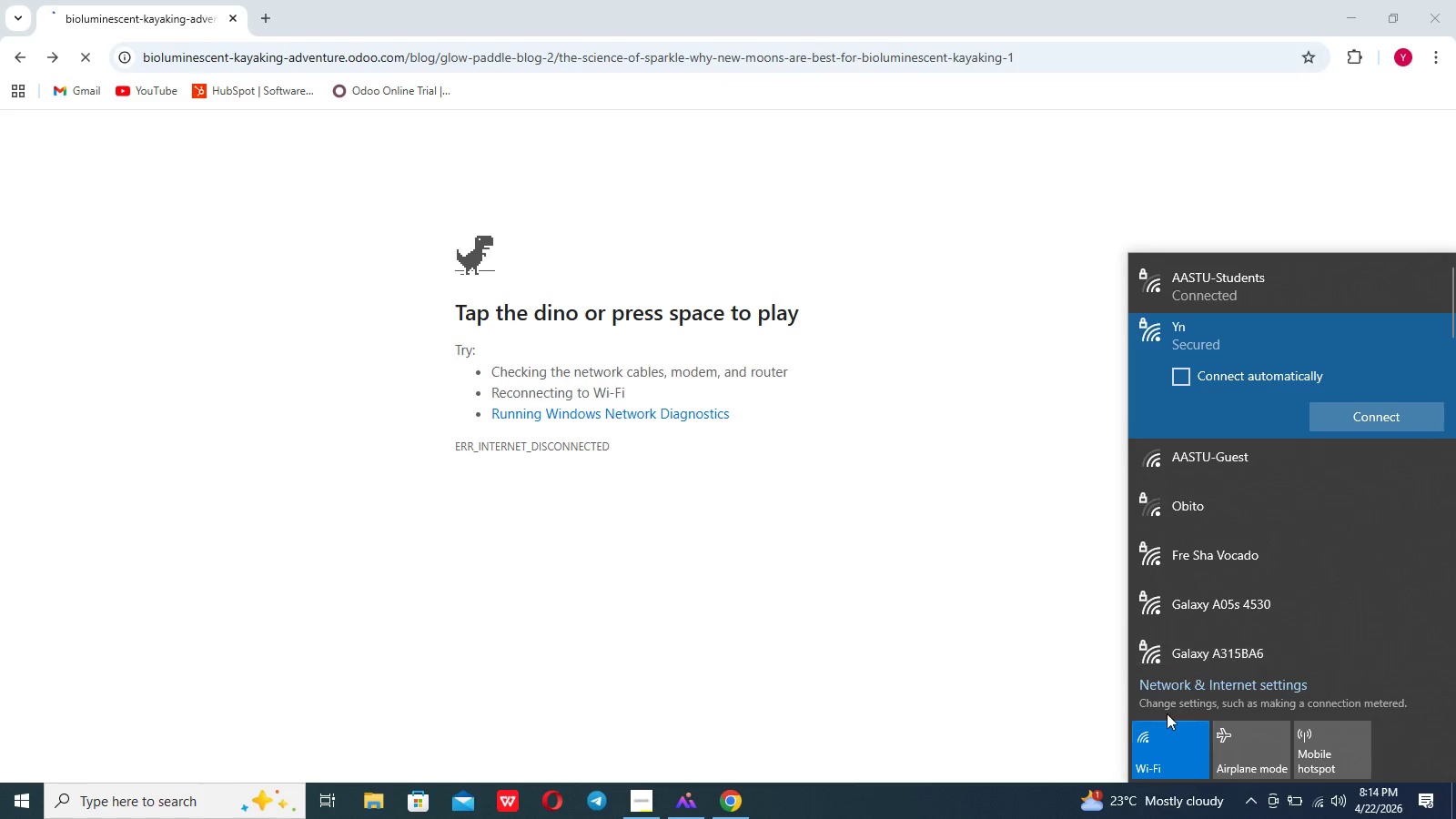 
left_click([1160, 751])
 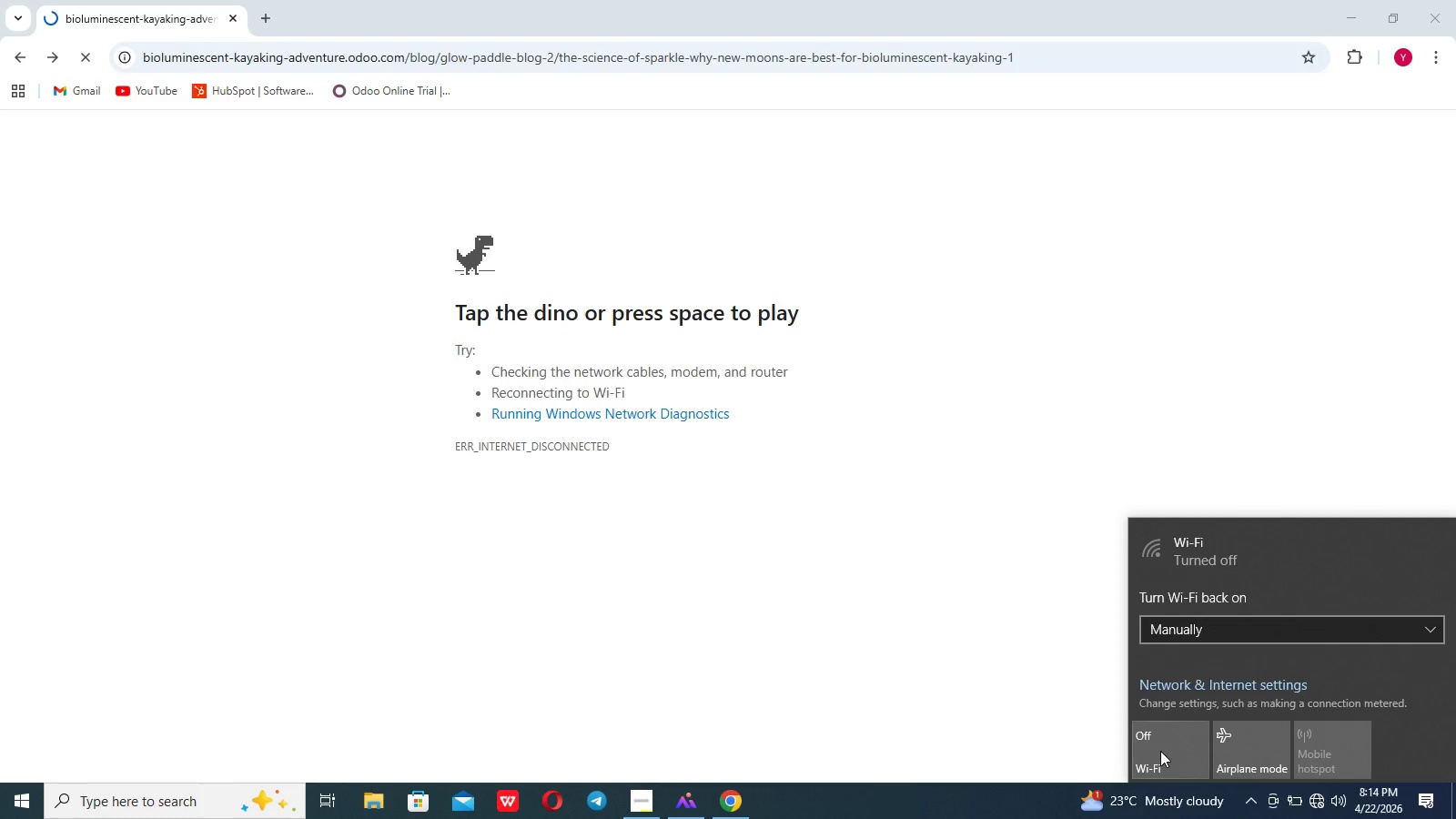 
left_click([1160, 751])
 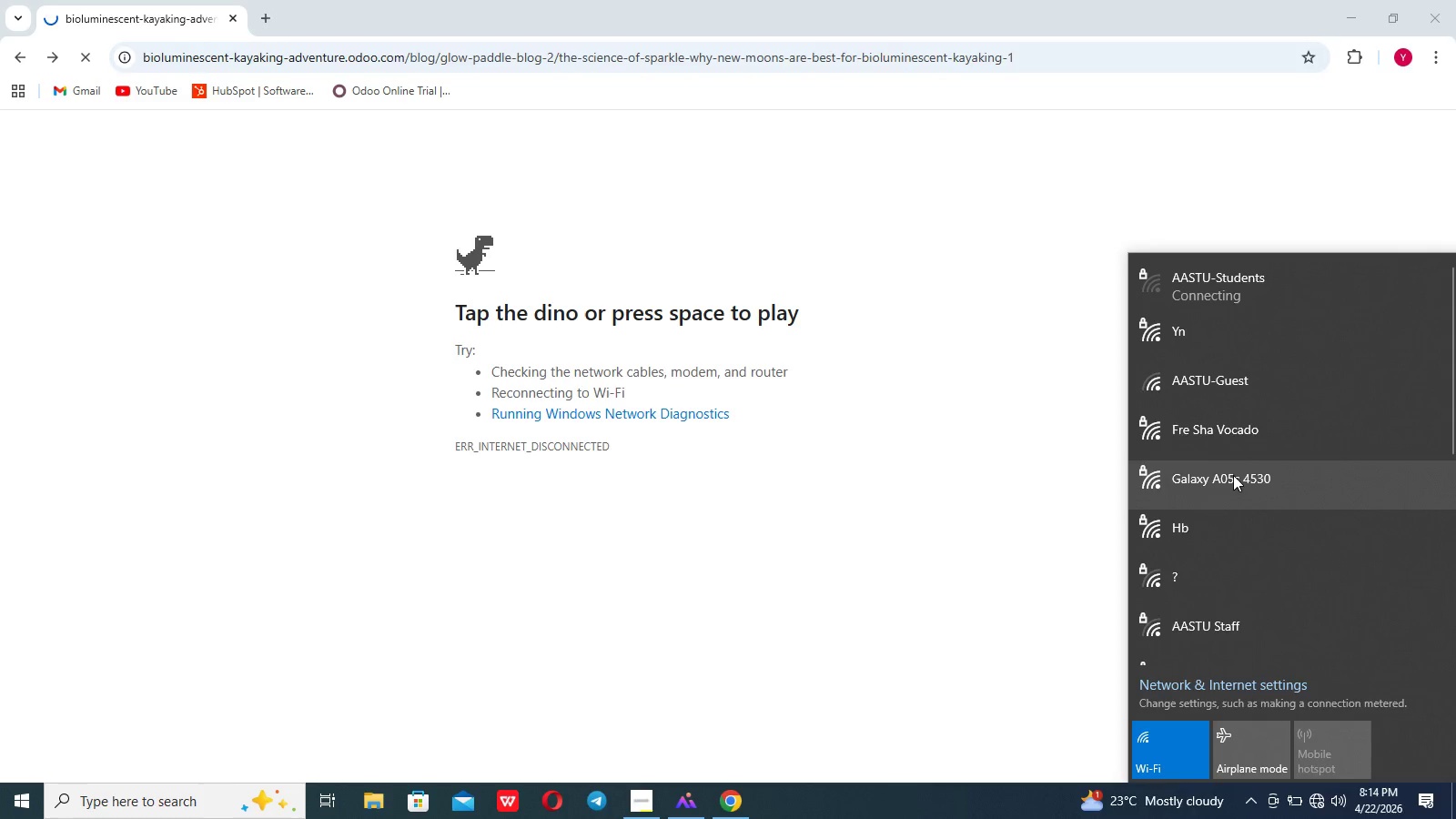 
wait(9.56)
 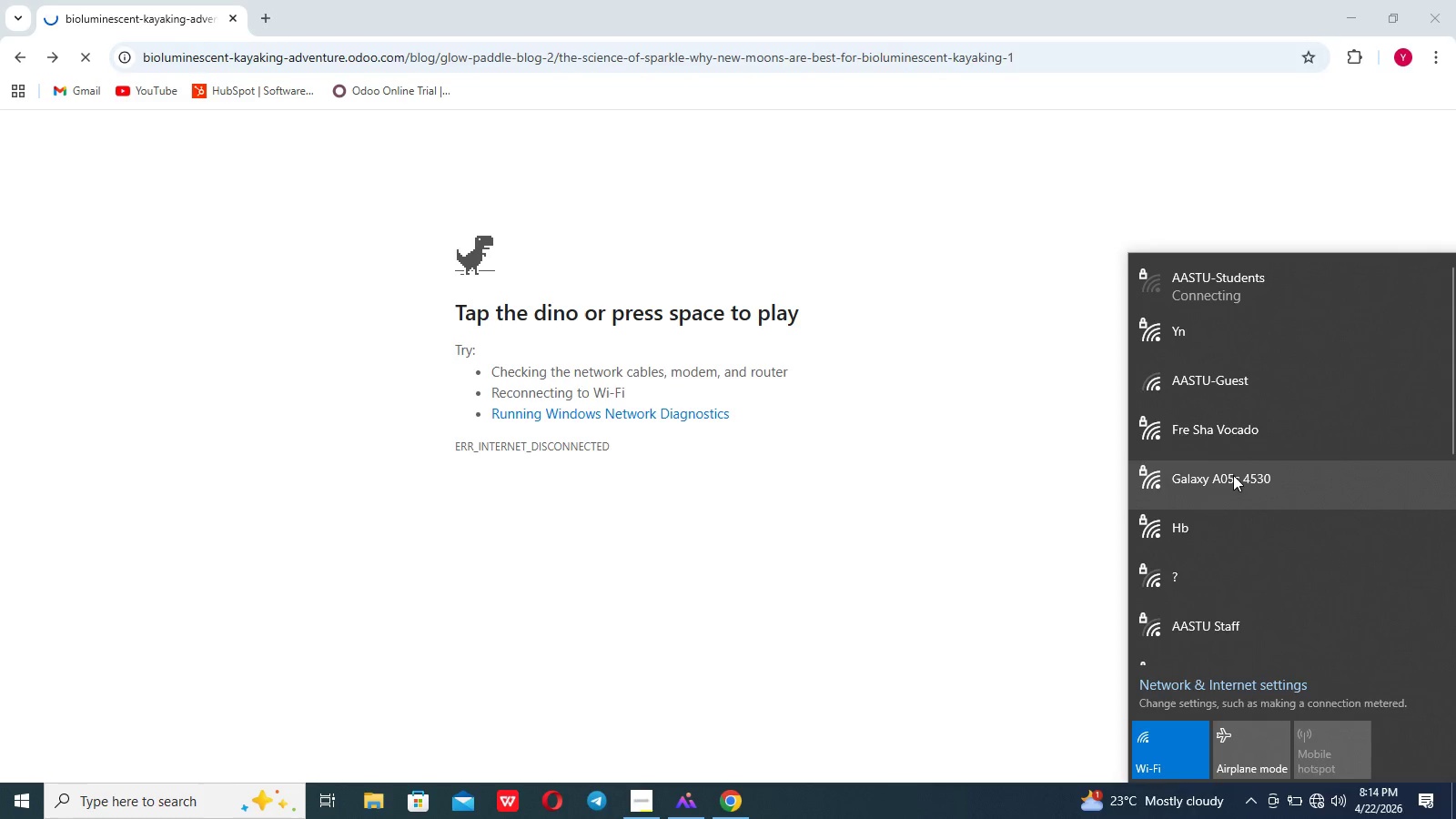 
left_click([1225, 342])
 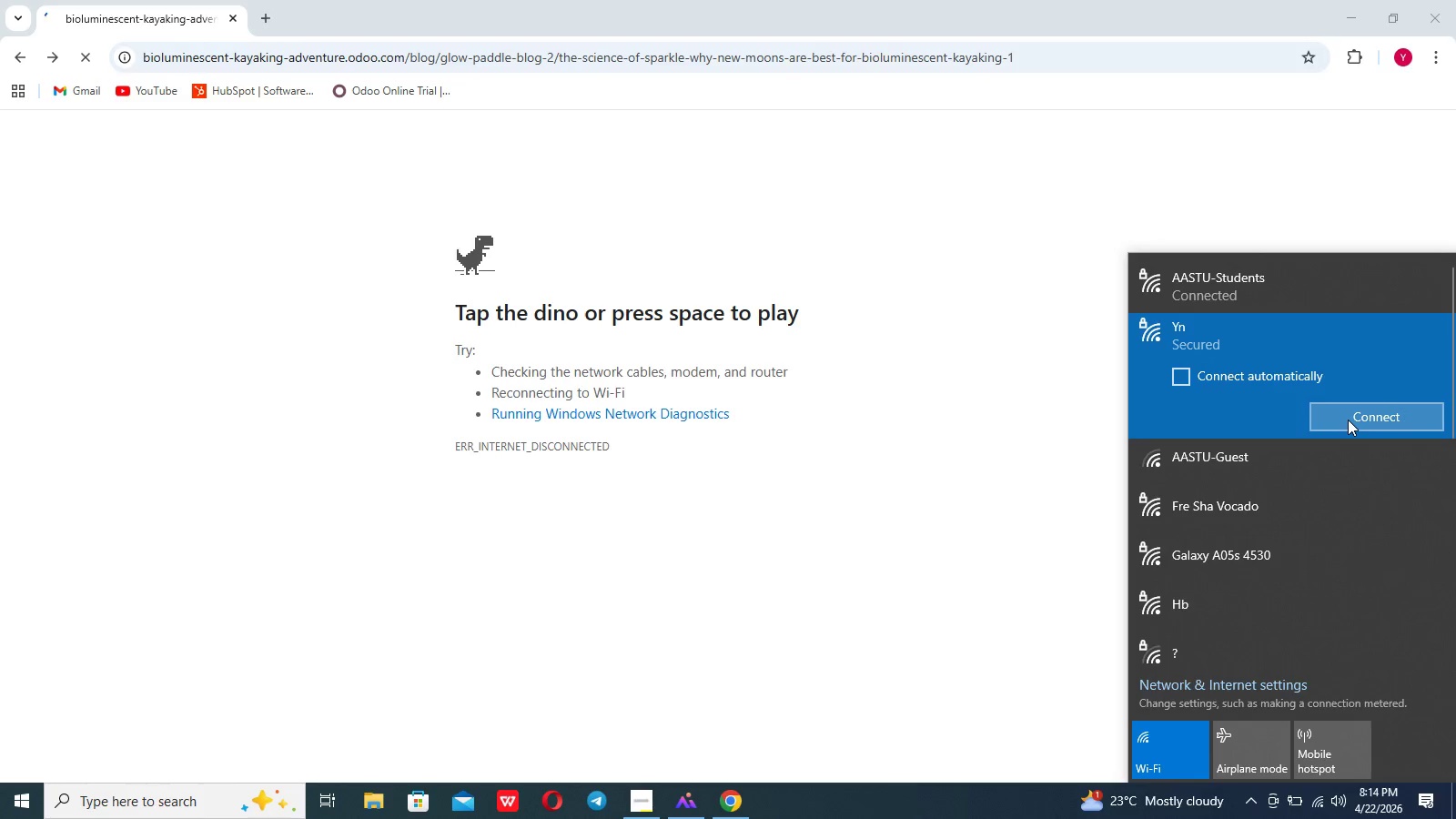 
left_click([1348, 420])
 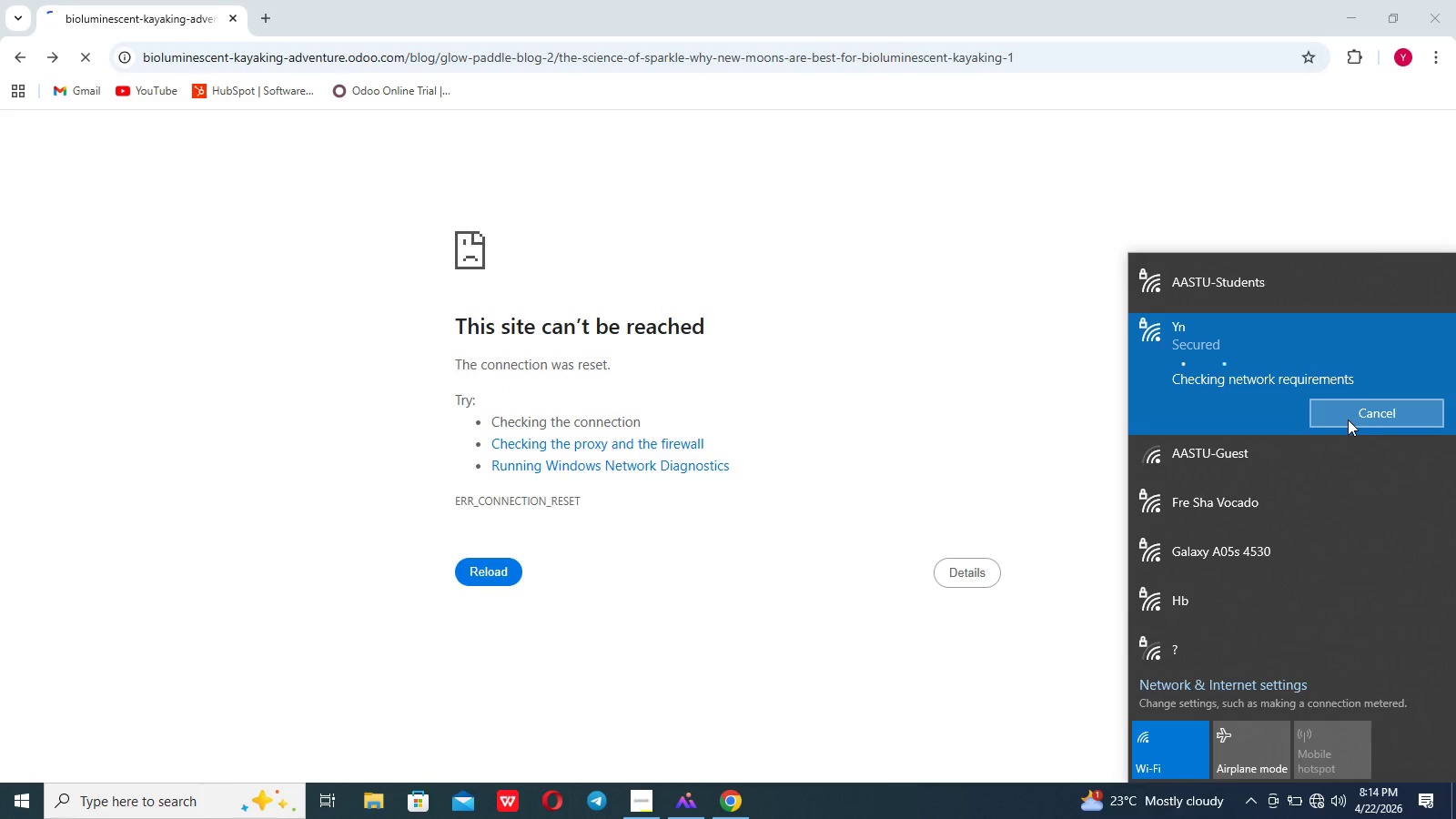 
wait(5.92)
 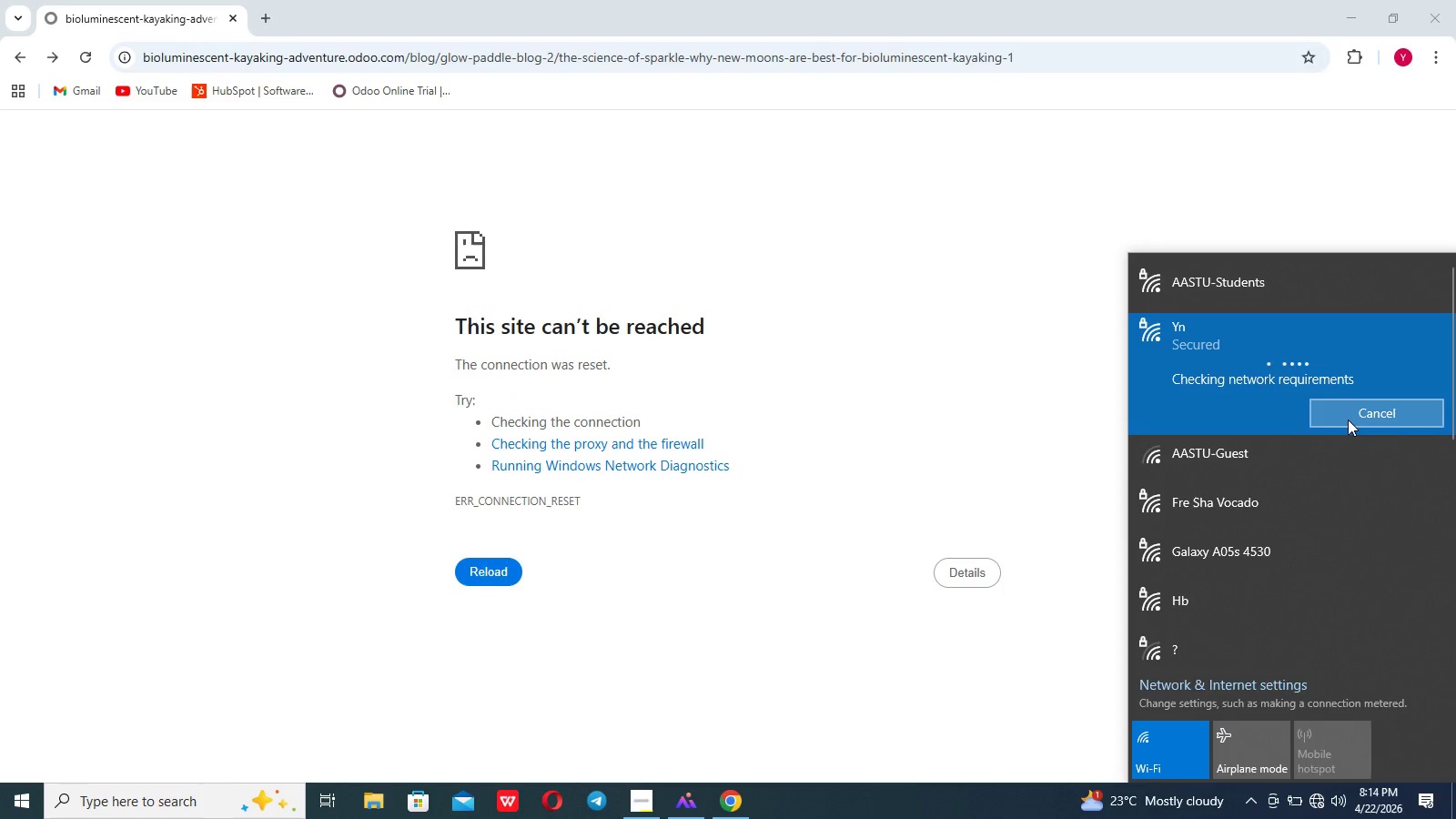 
key(Unknown)
 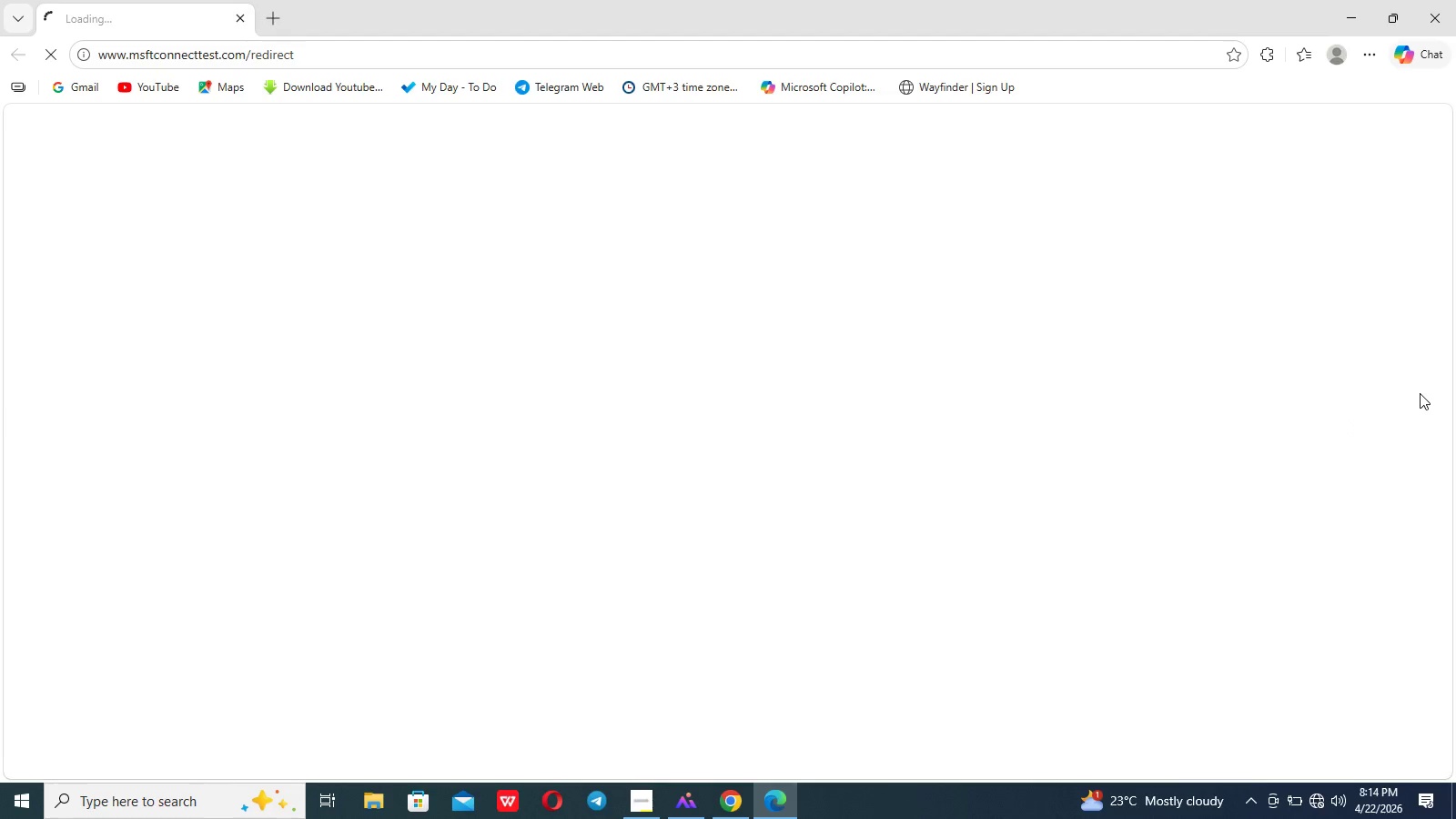 
left_click([1454, 11])
 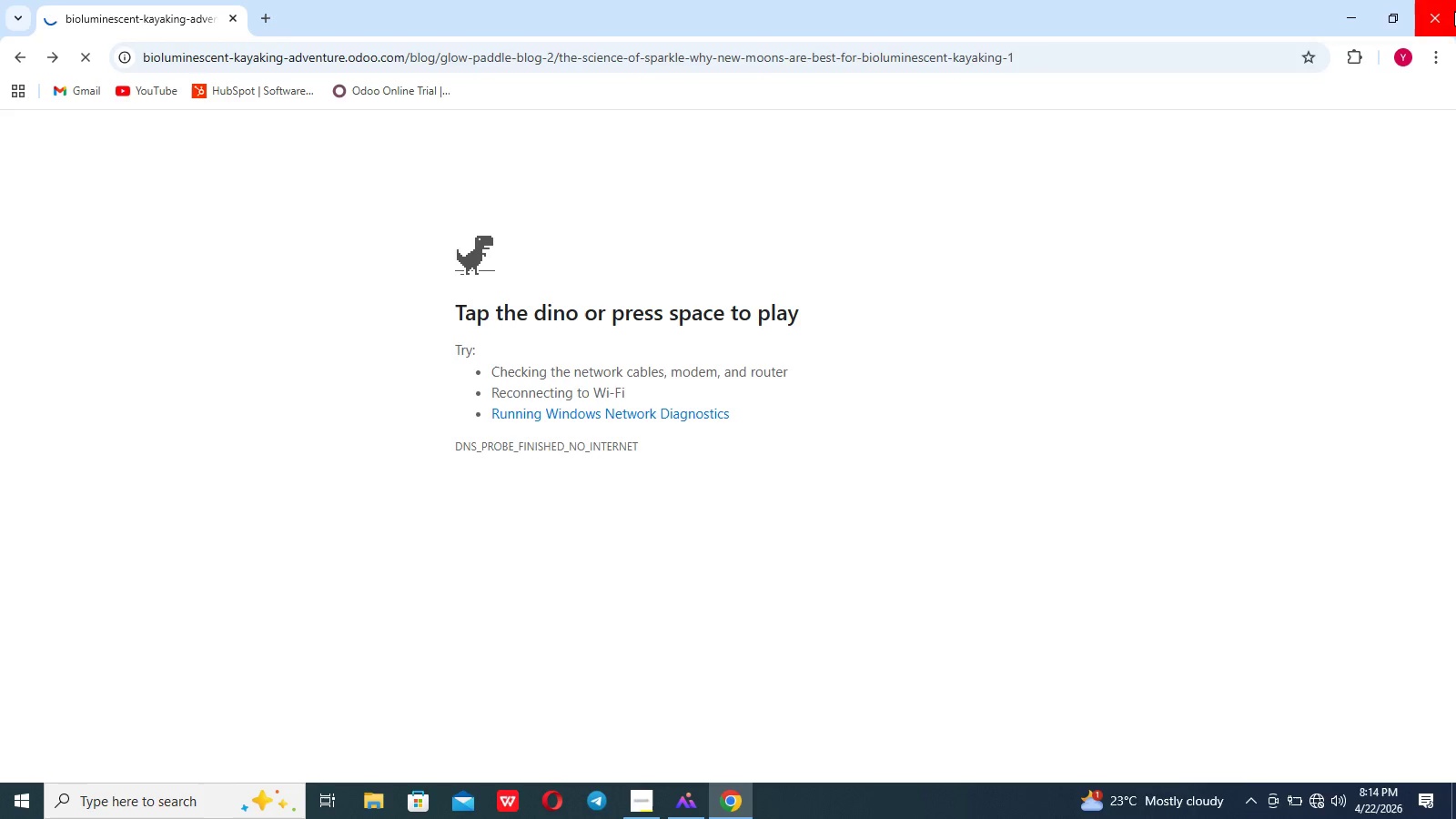 
wait(16.36)
 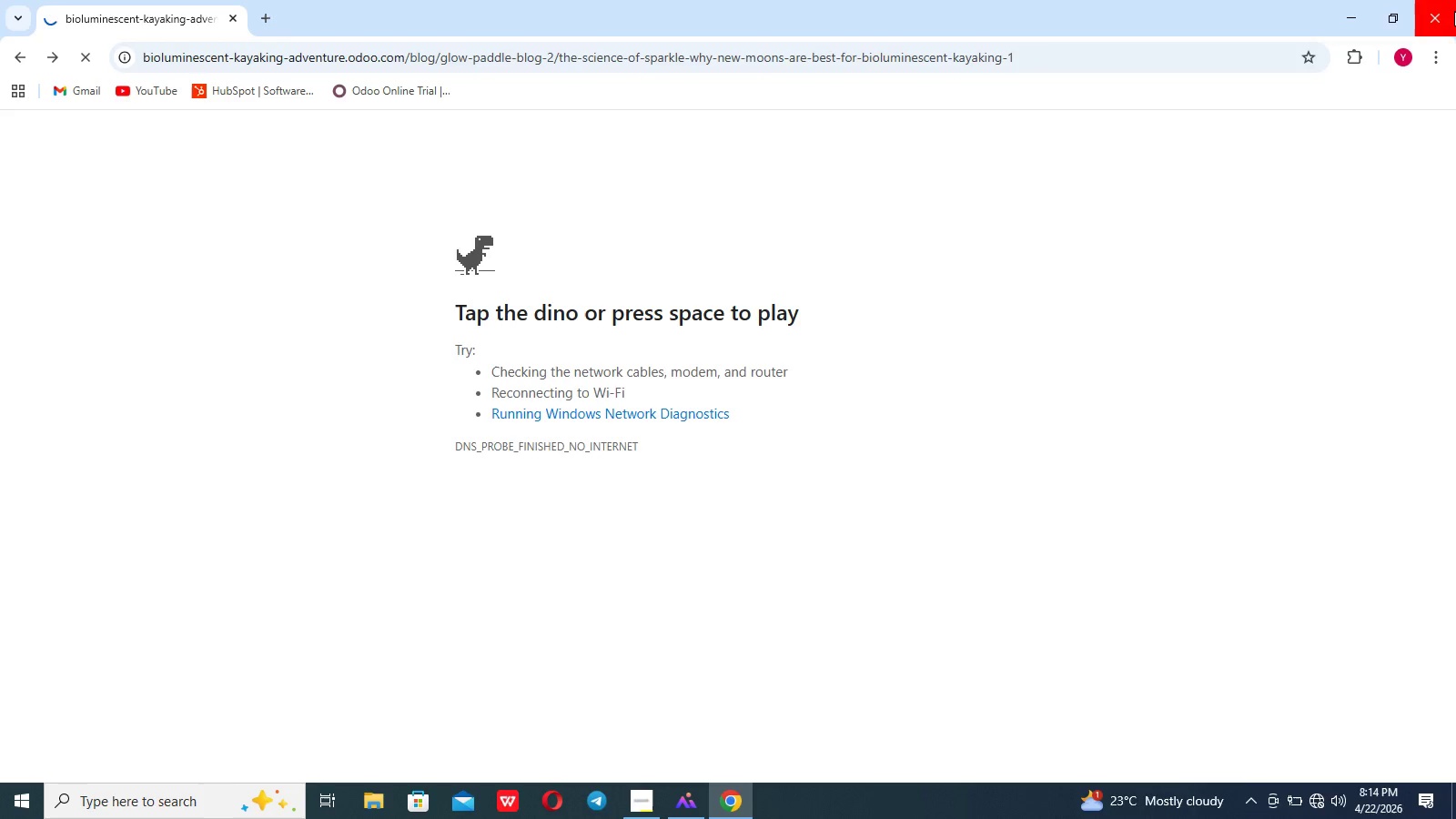 
left_click_drag(start_coordinate=[1266, 257], to_coordinate=[1378, 758])
 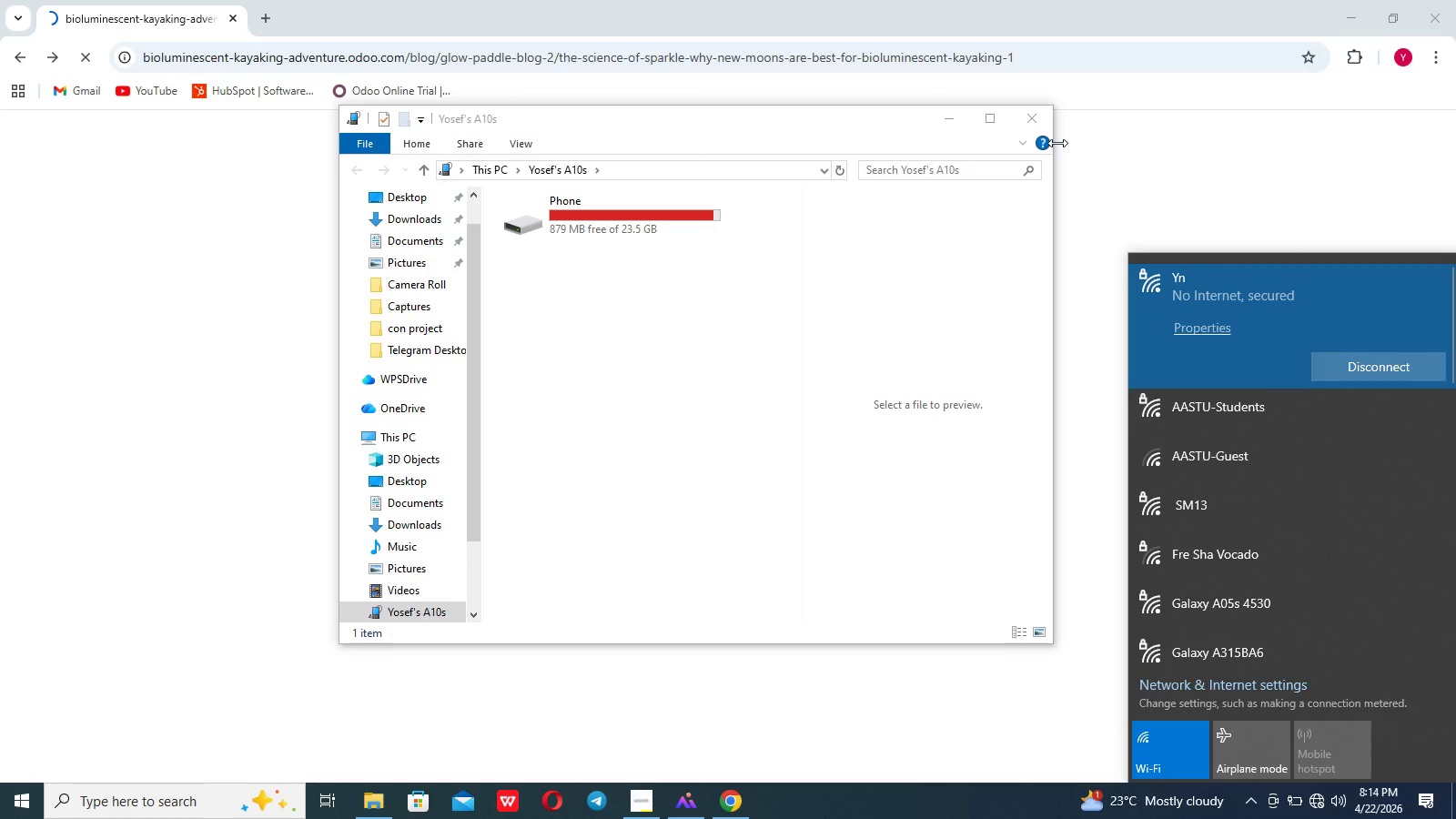 
left_click([1029, 126])
 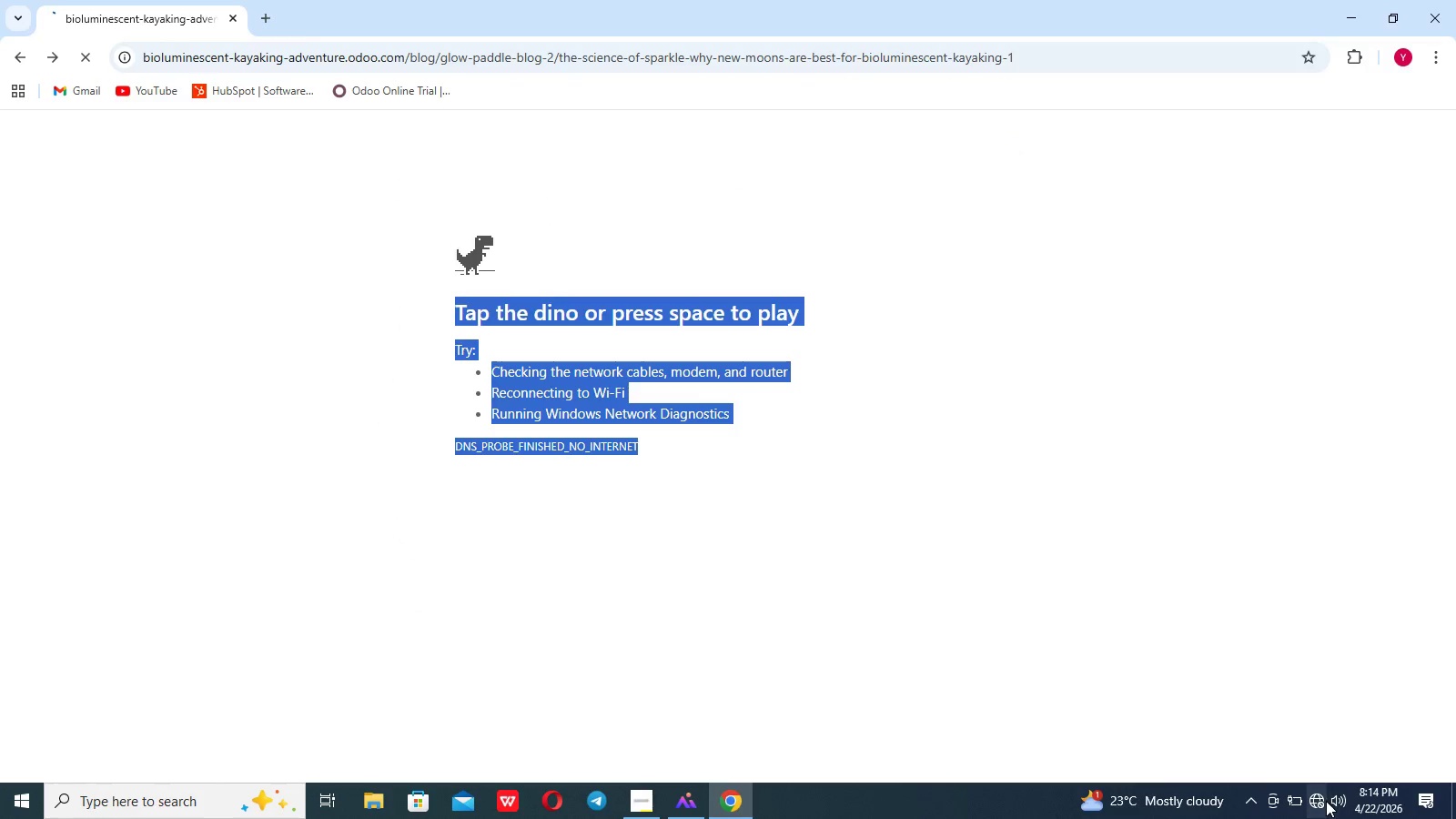 
left_click([1326, 801])
 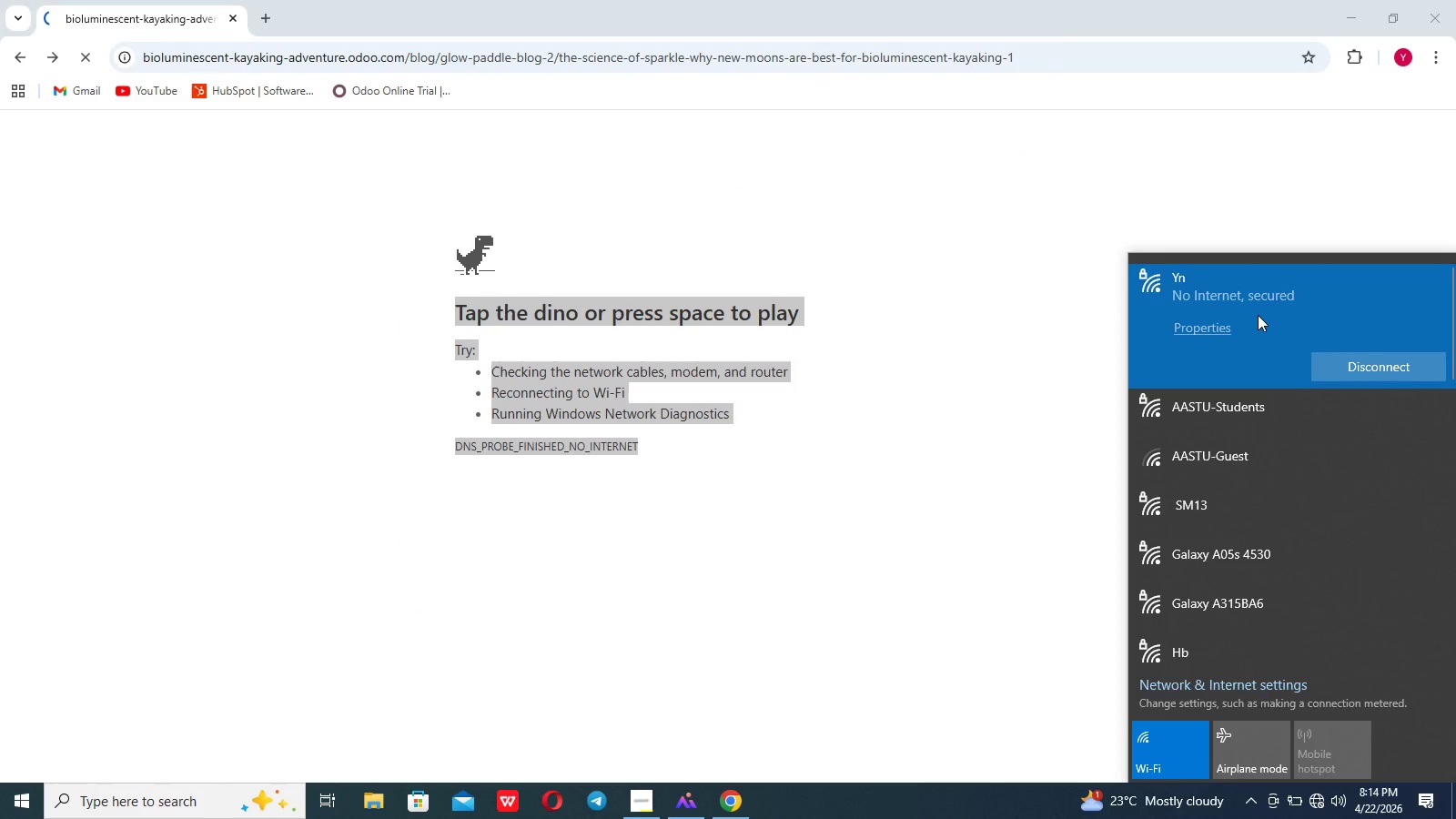 
left_click([1258, 315])
 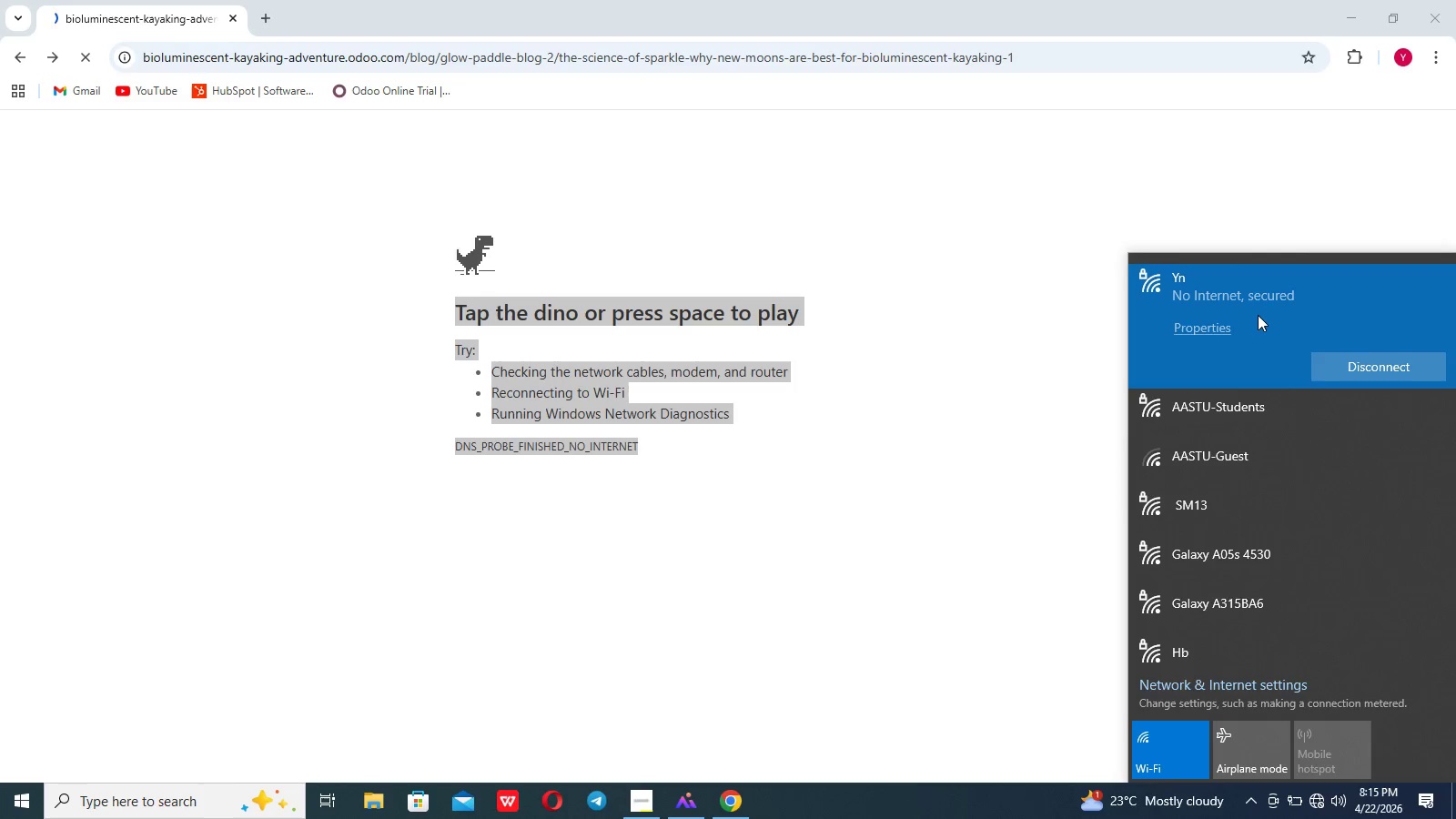 
wait(23.27)
 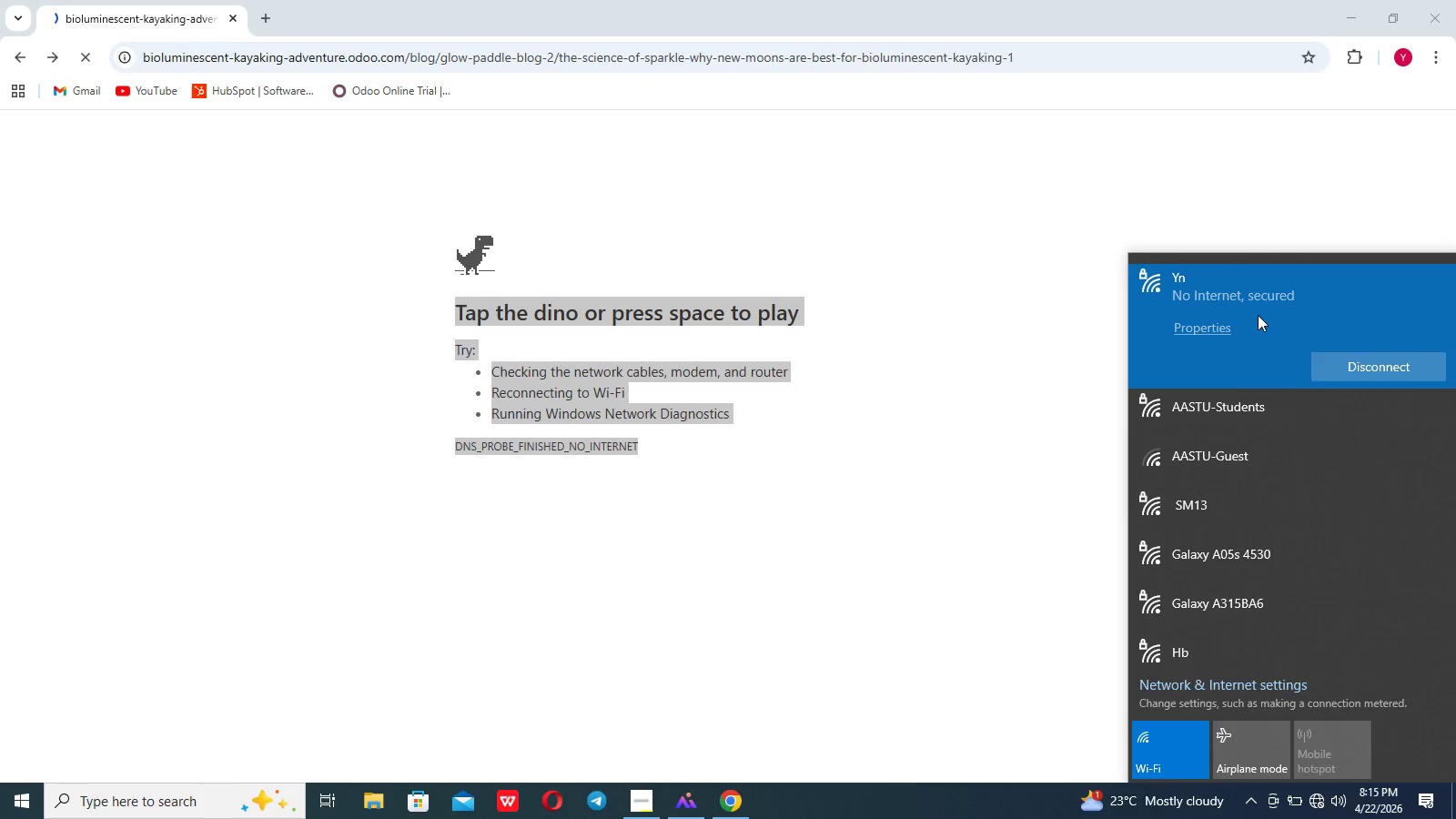 
left_click([1243, 365])
 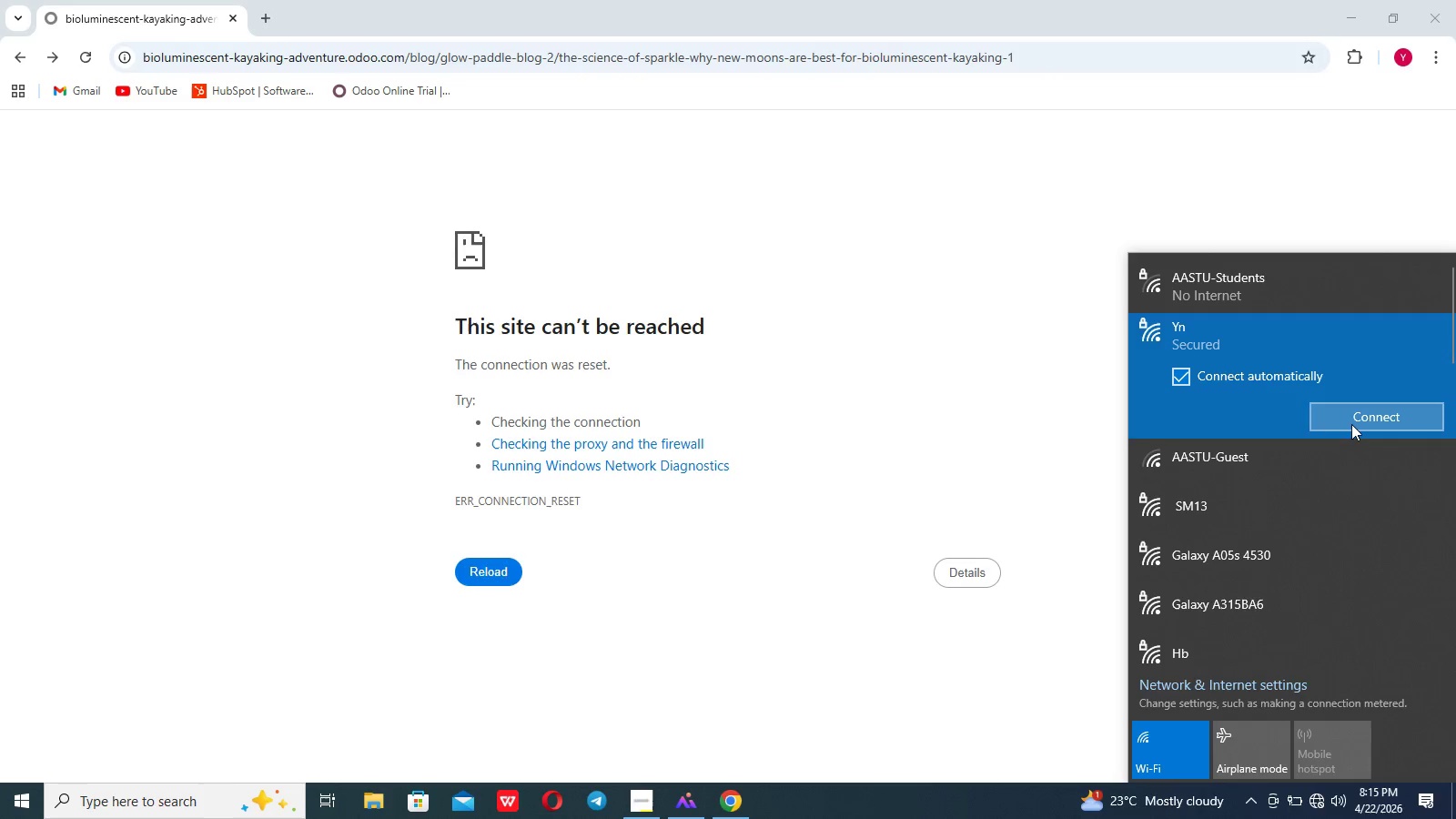 
left_click([1352, 424])
 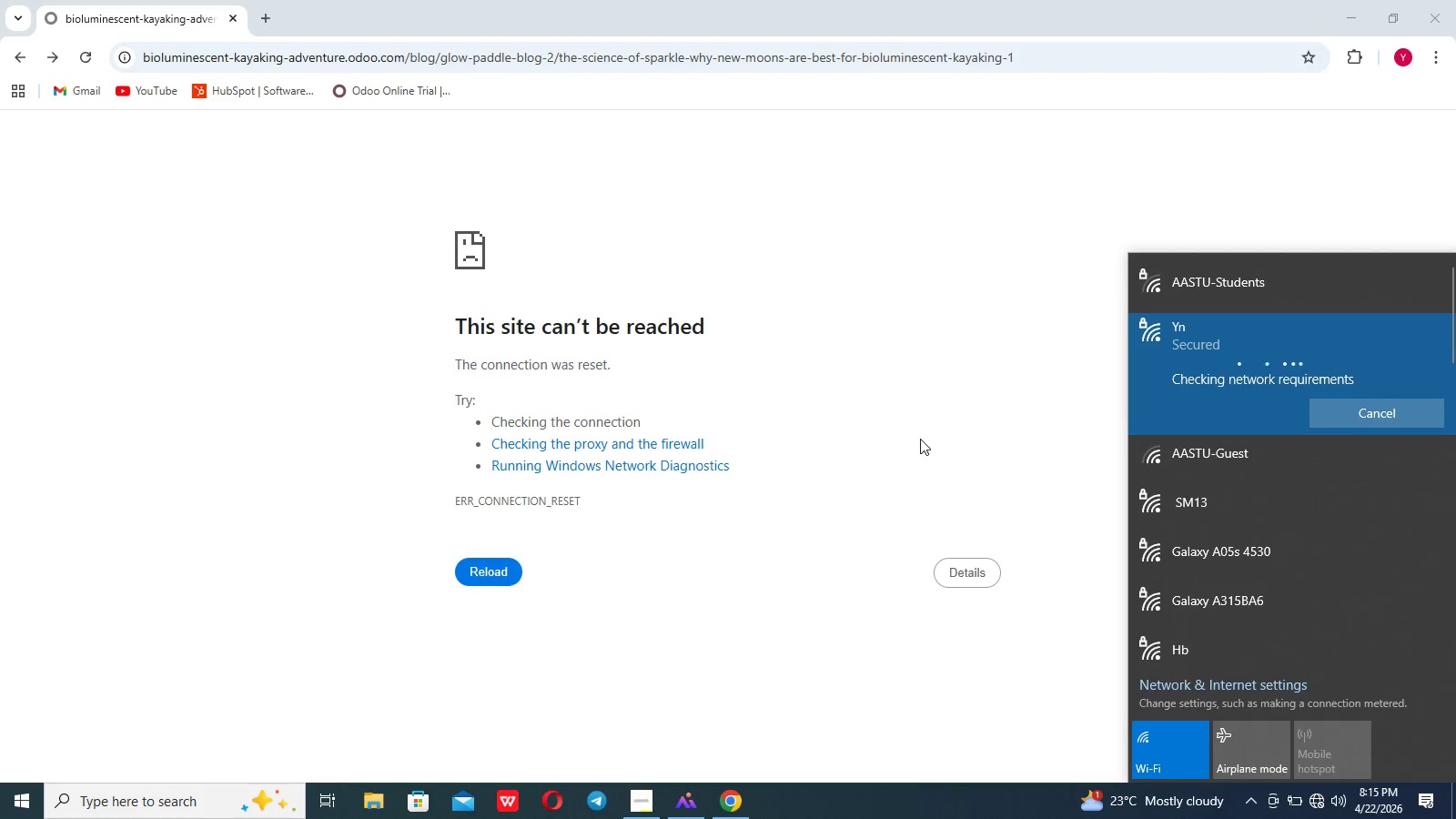 
left_click([920, 439])
 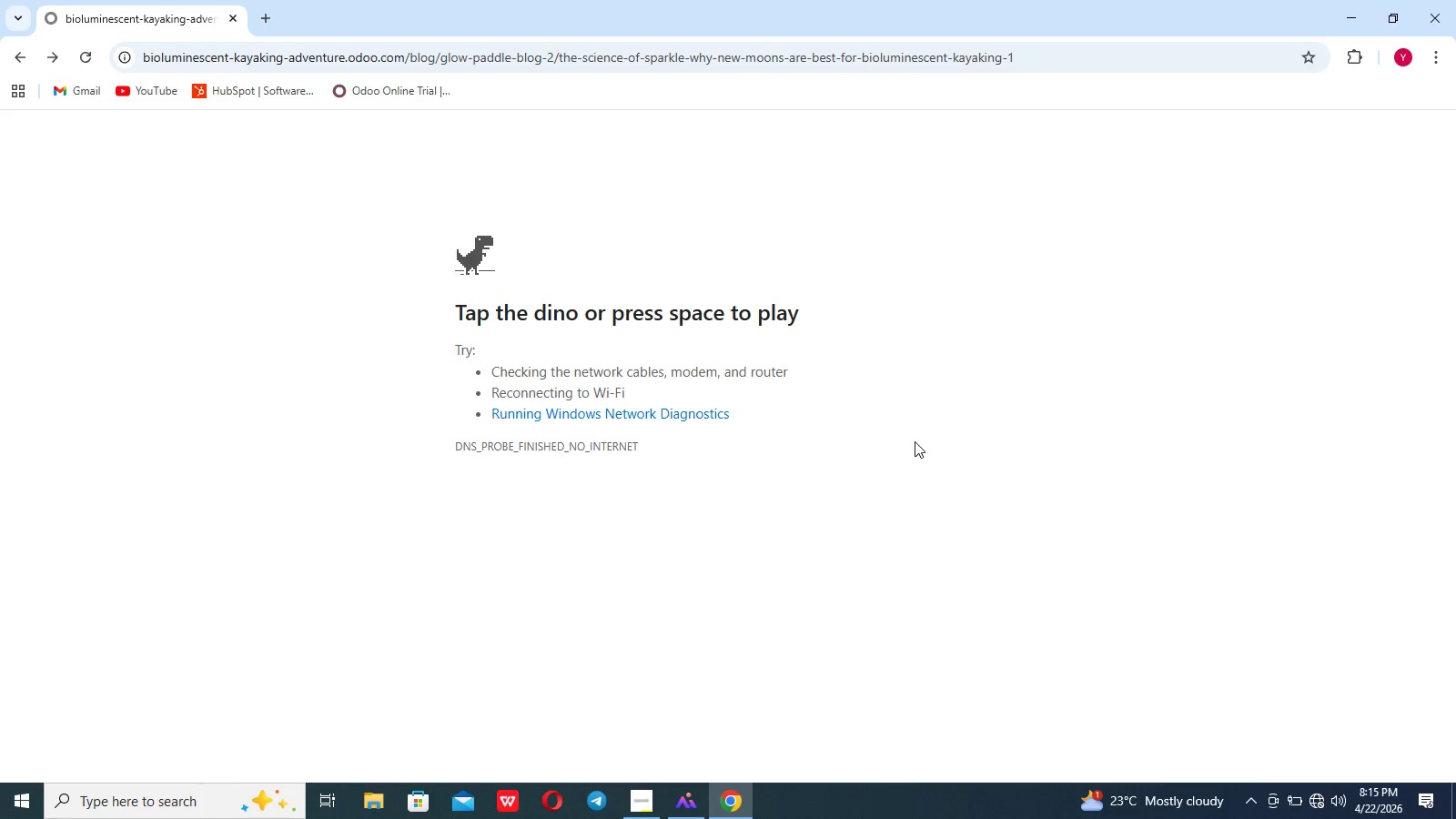 
left_click([825, 493])
 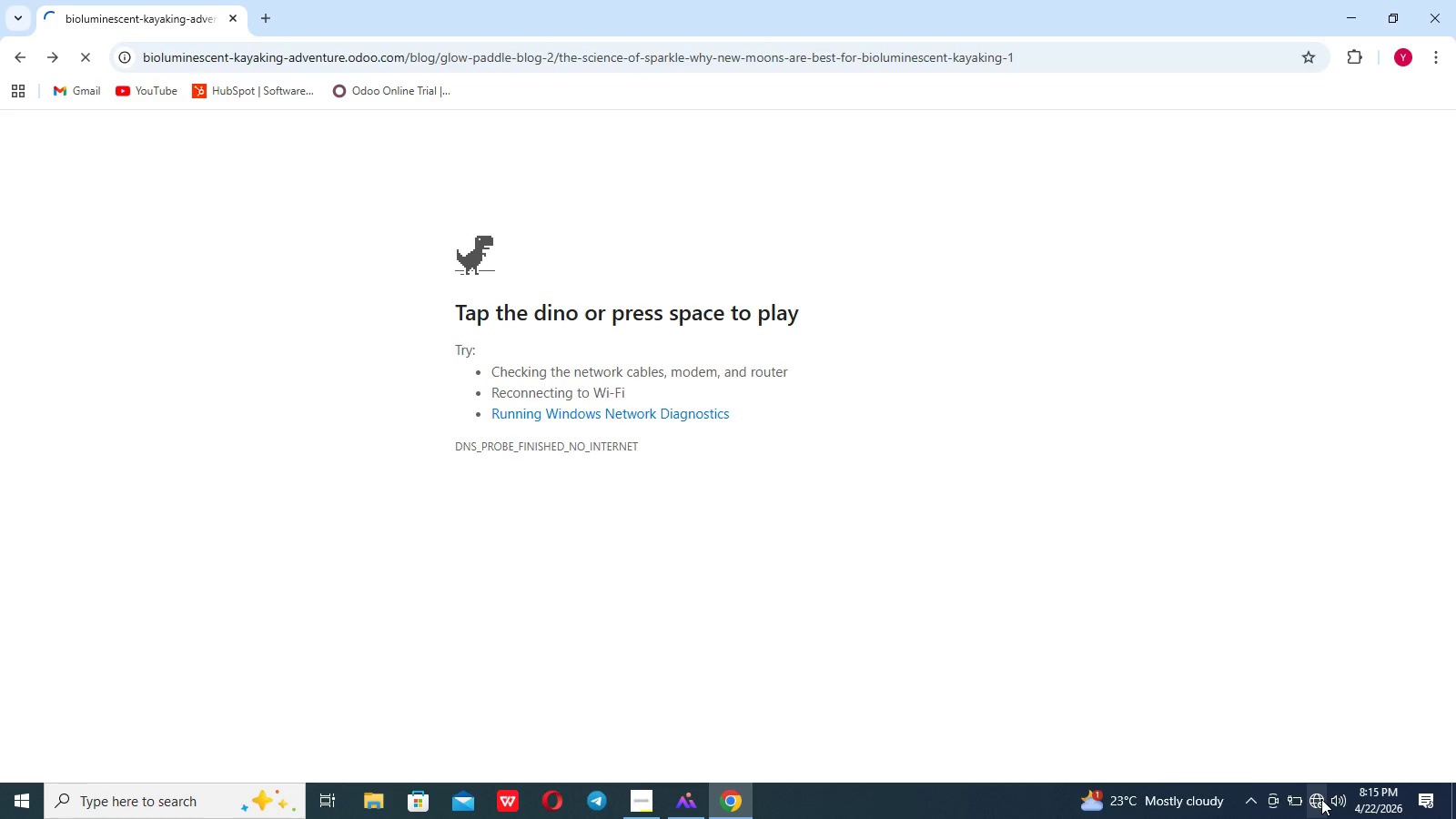 
left_click([1321, 799])
 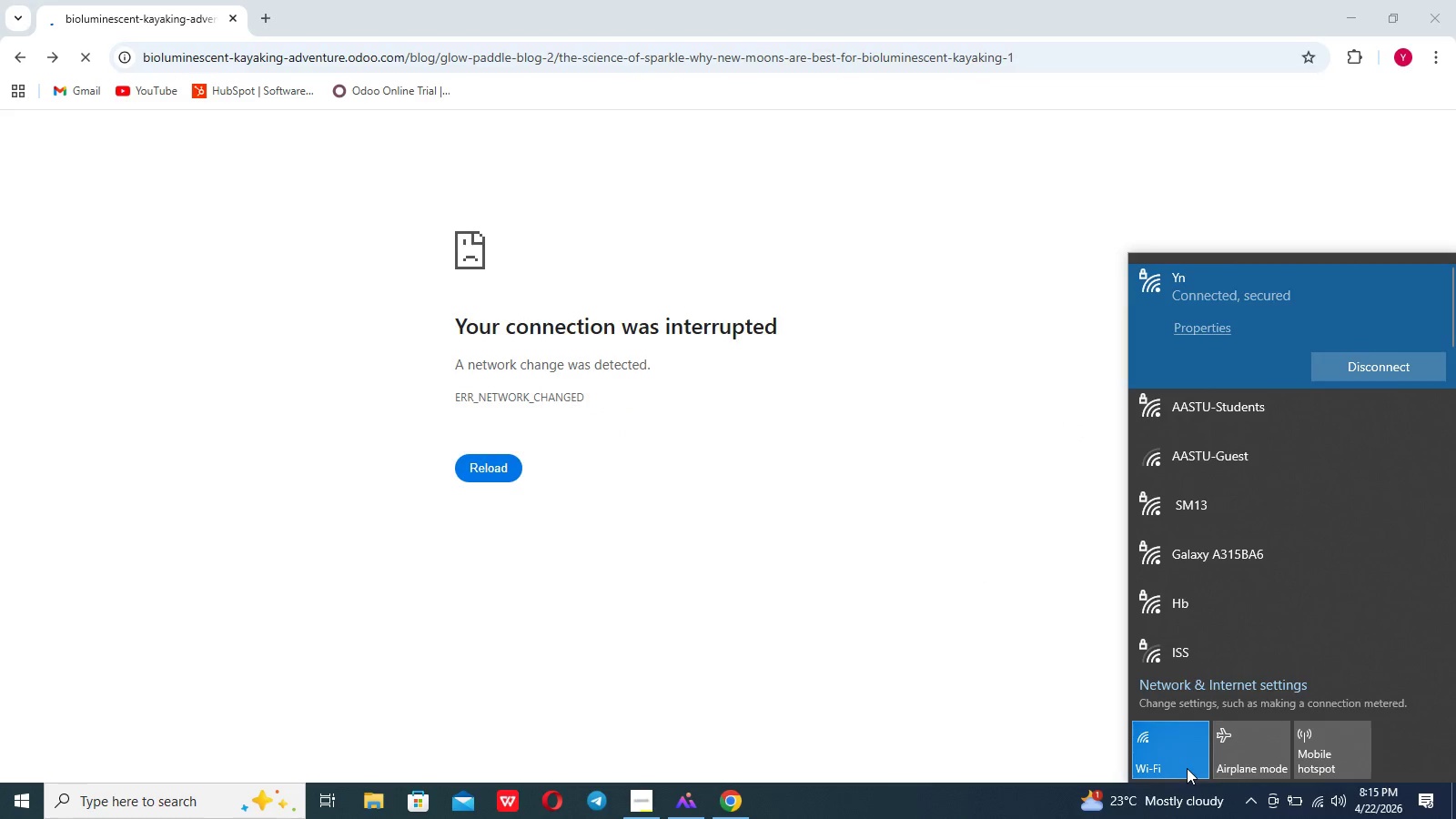 
left_click([896, 623])
 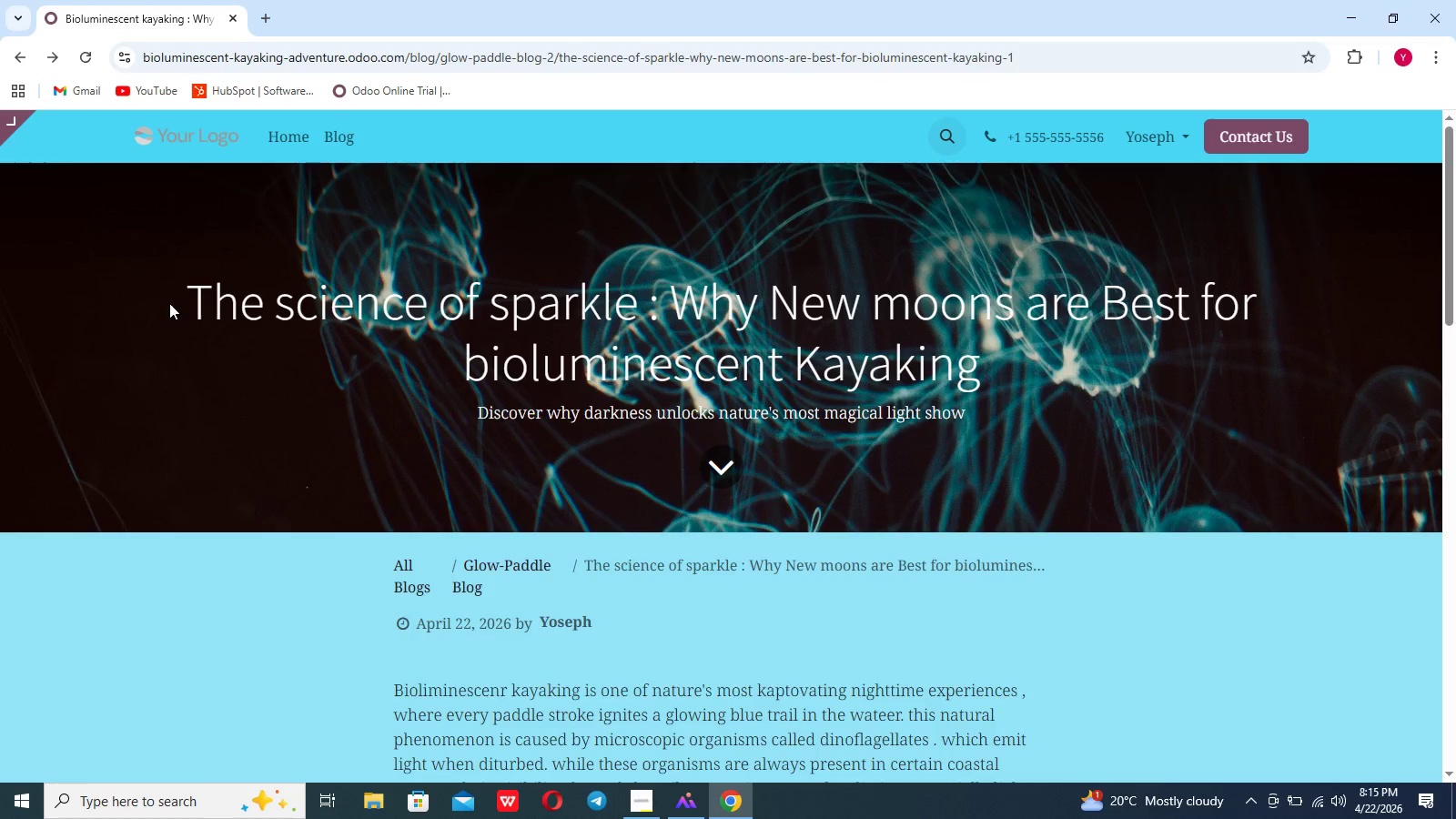 
left_click_drag(start_coordinate=[195, 296], to_coordinate=[675, 379])
 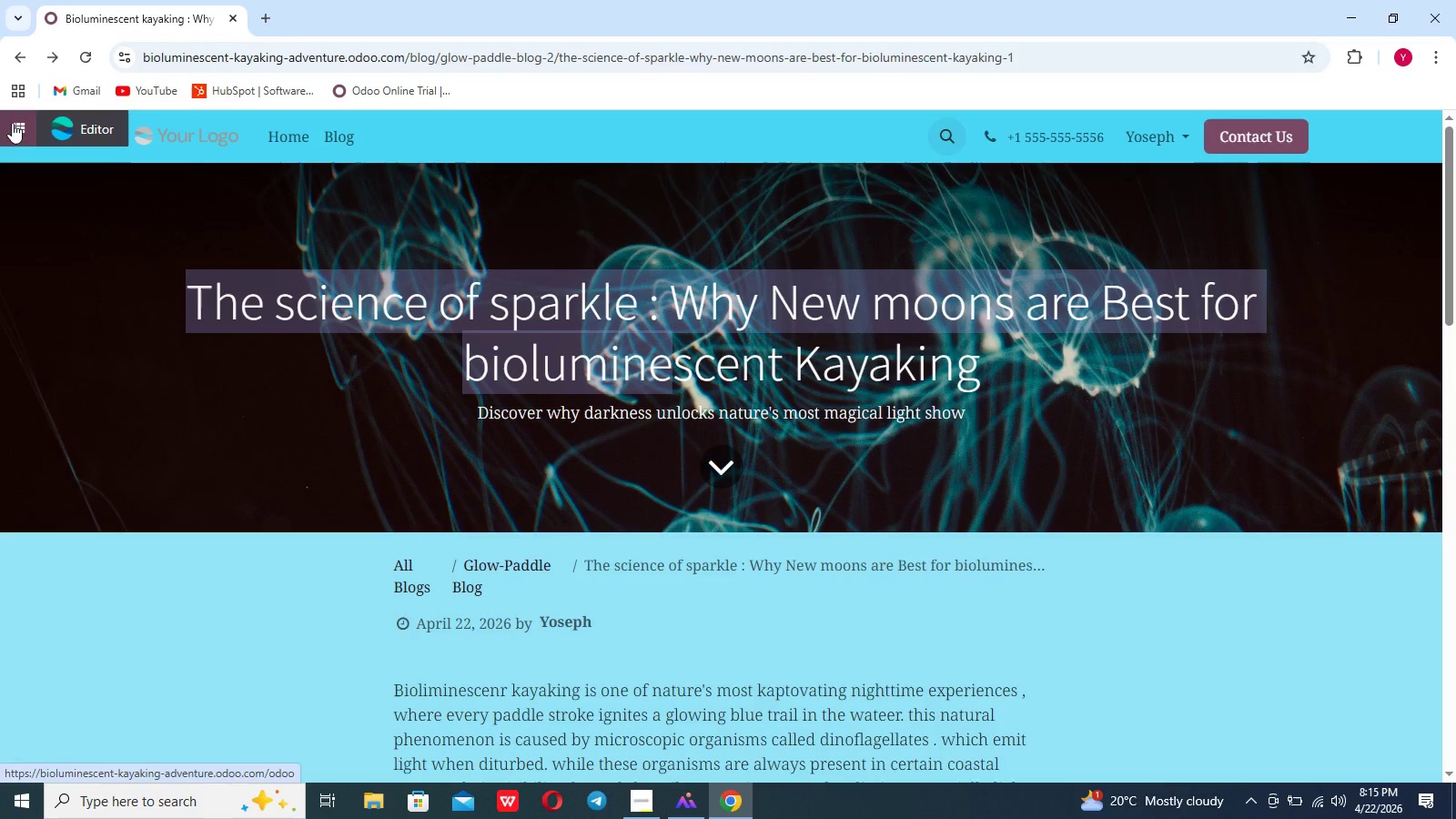 
left_click([70, 130])
 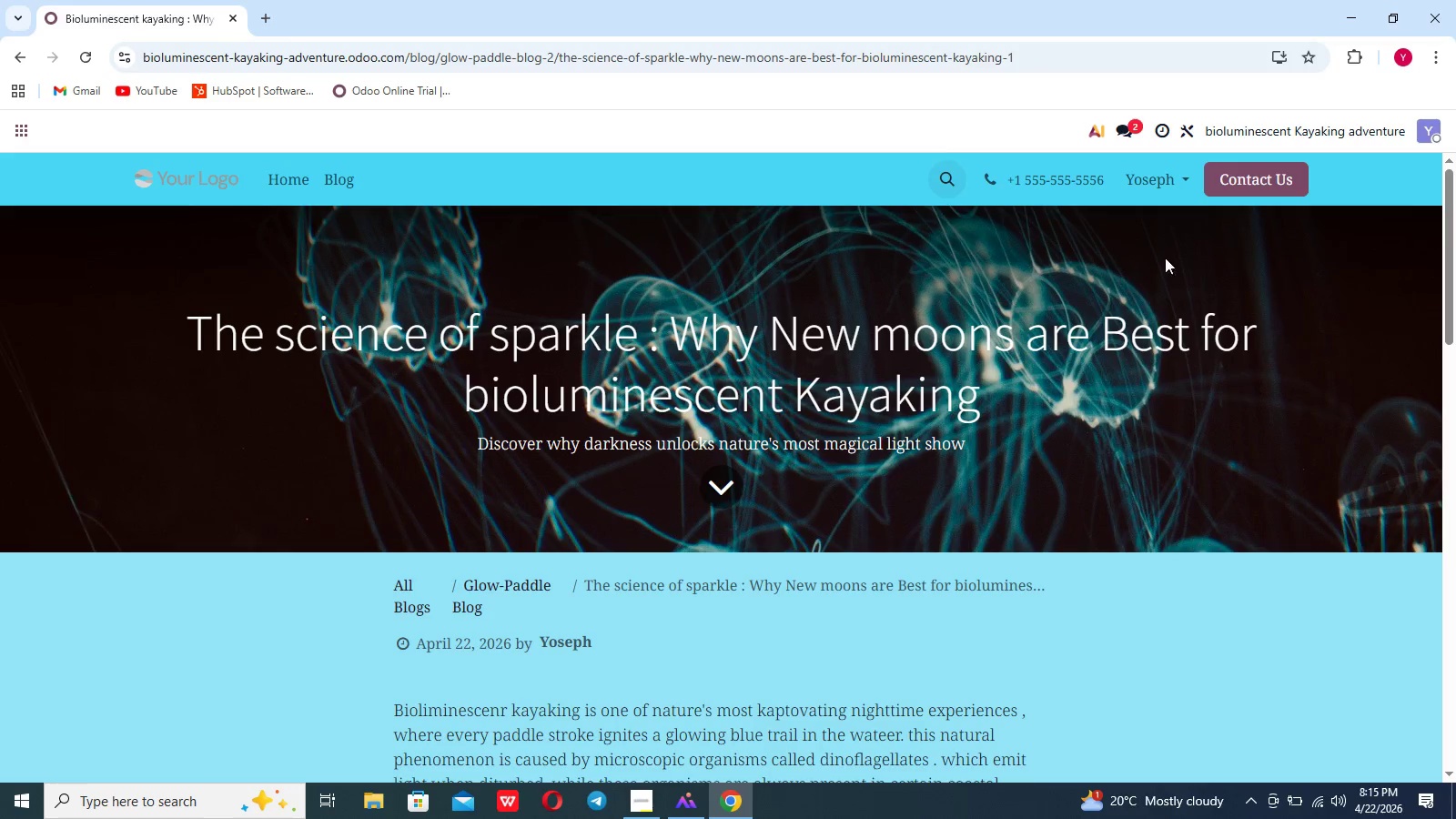 
wait(5.3)
 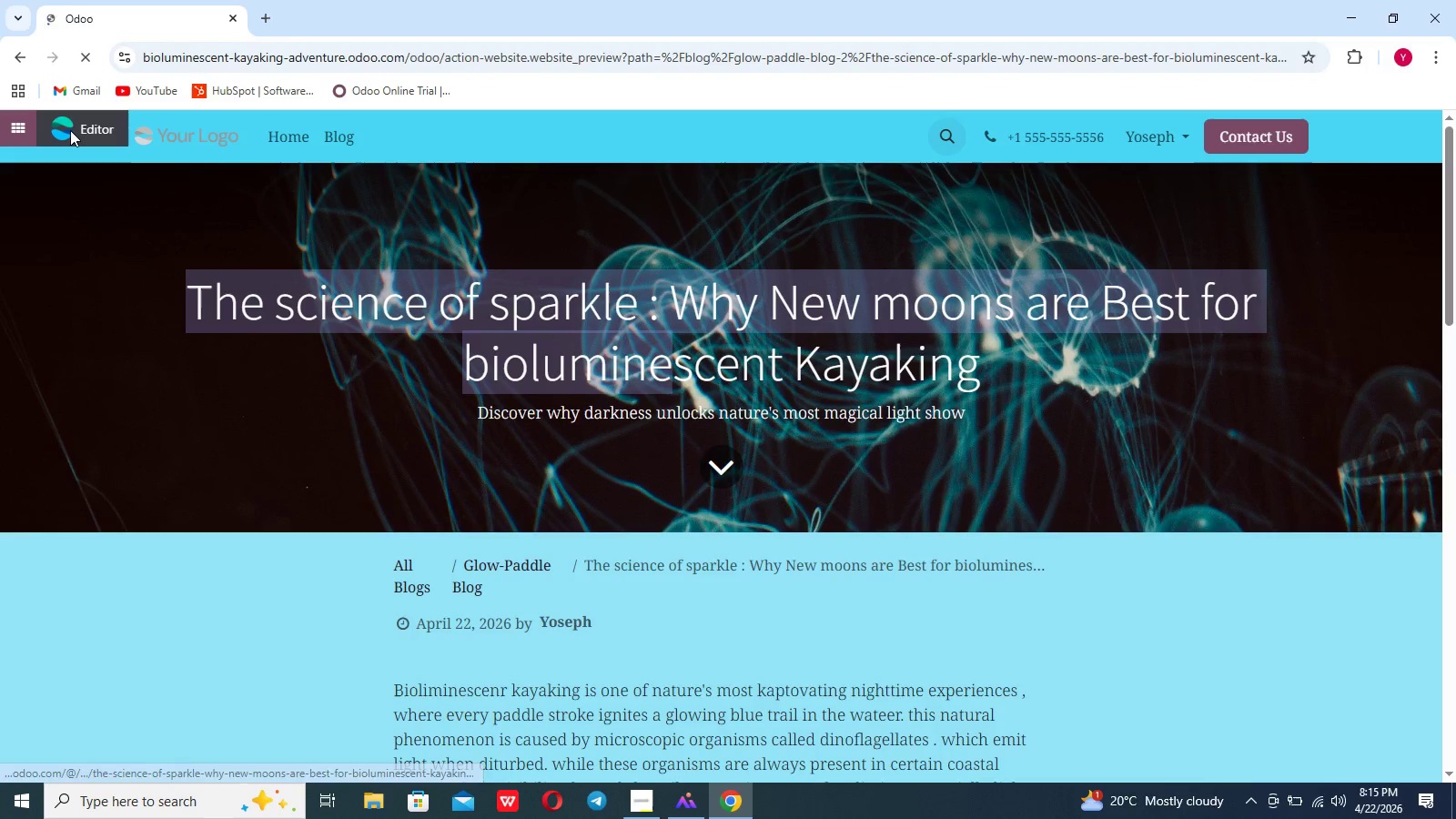 
left_click([1424, 126])
 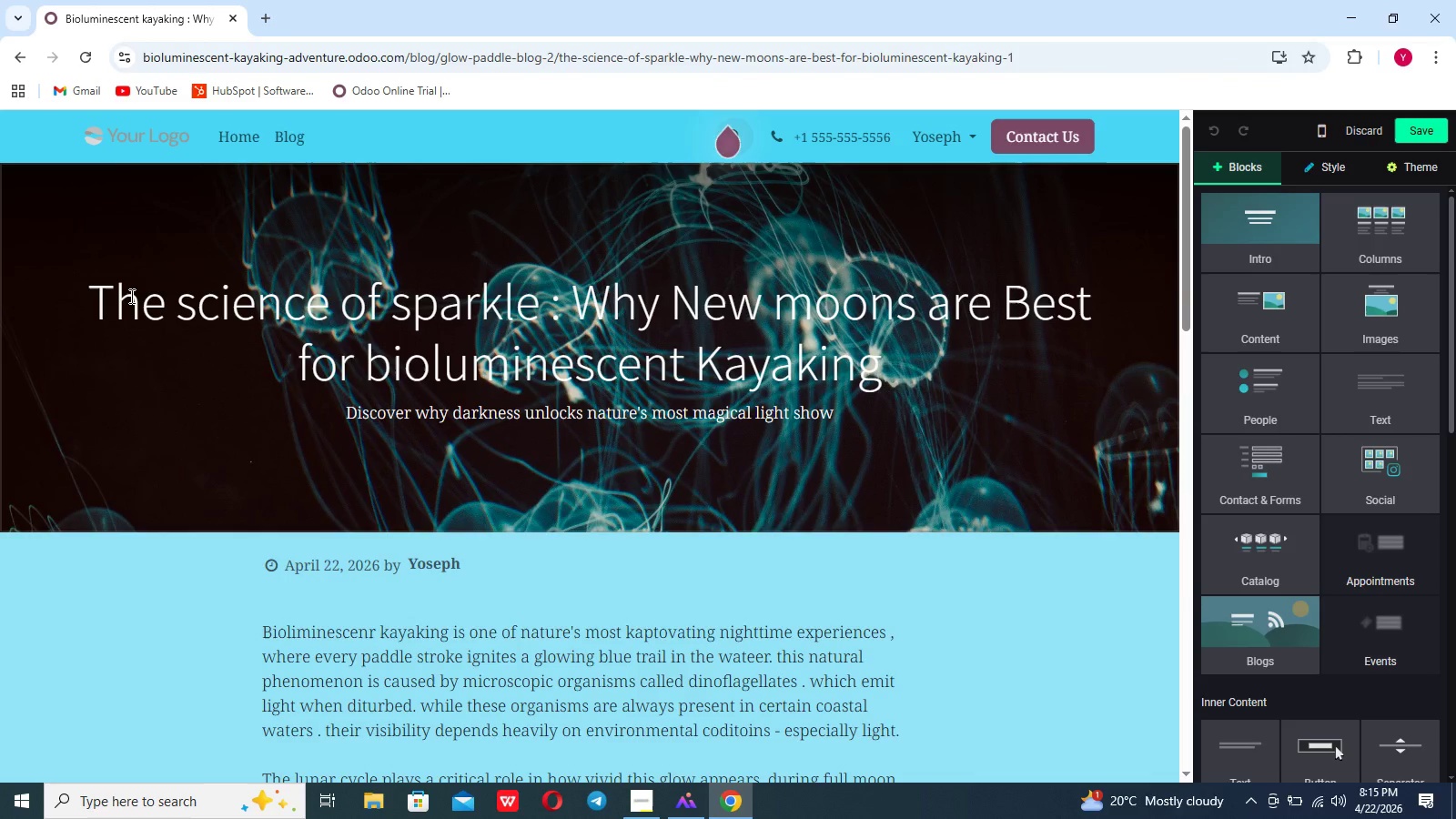 
left_click_drag(start_coordinate=[91, 296], to_coordinate=[837, 424])
 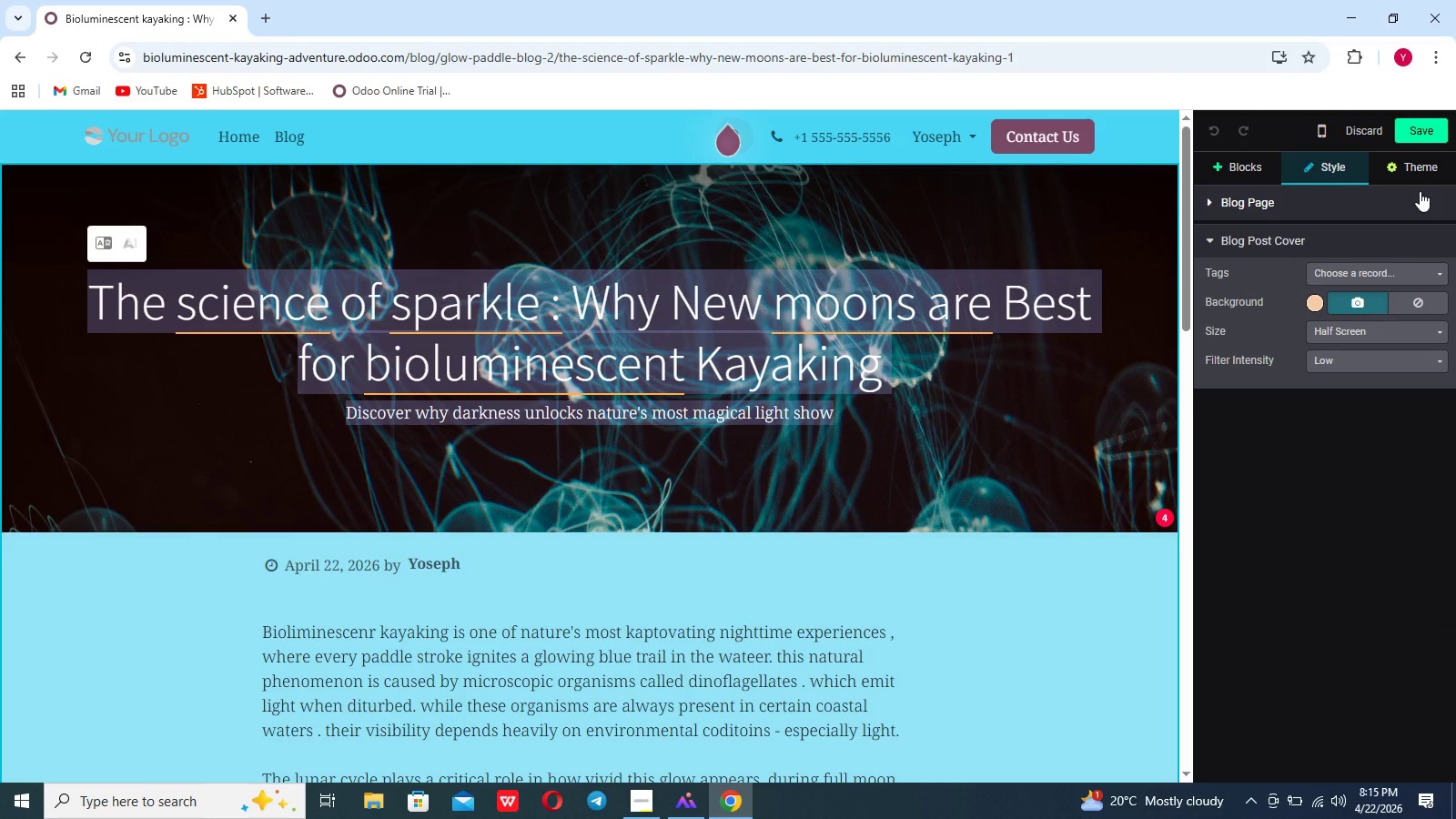 
left_click([1426, 174])
 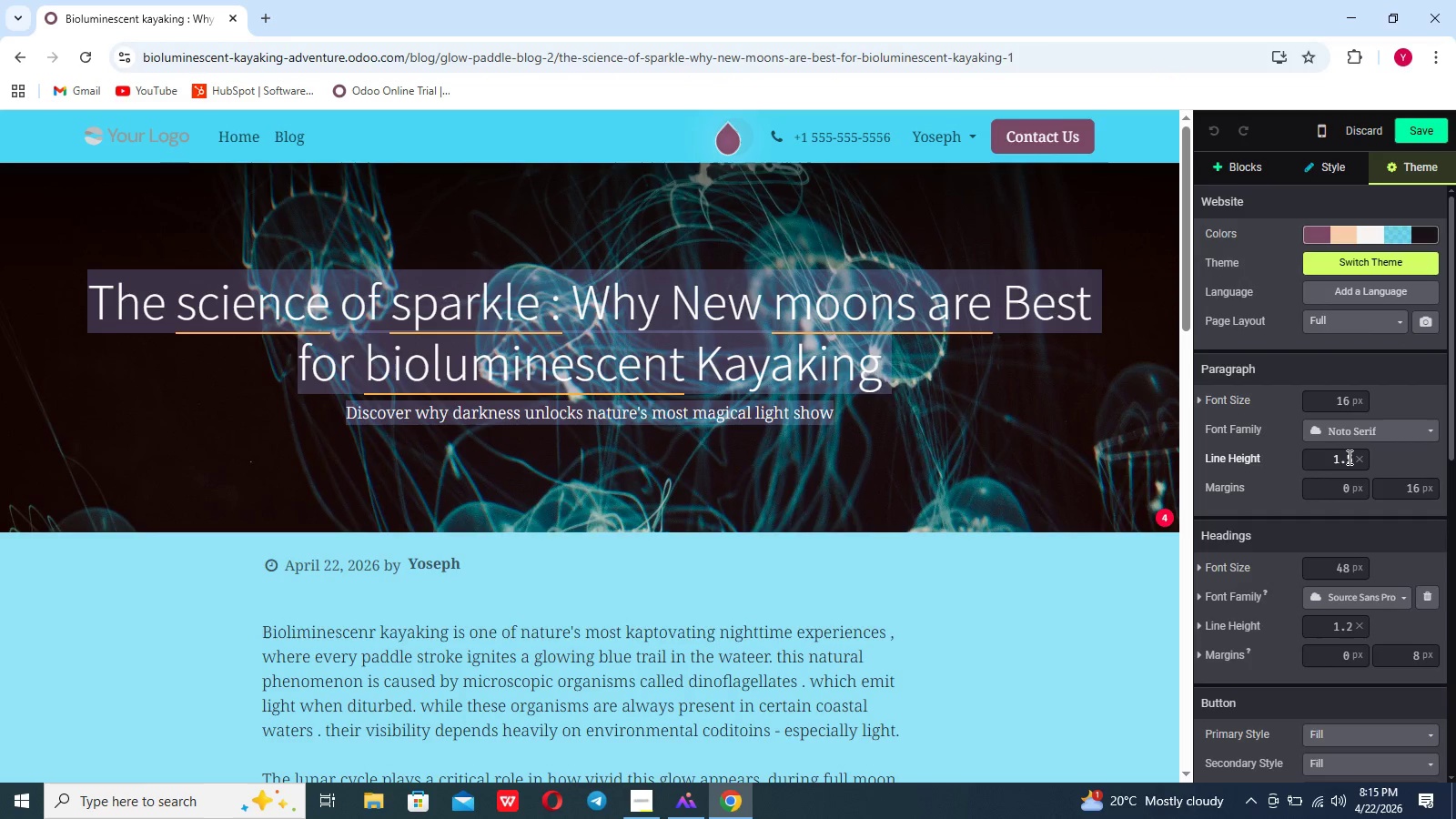 
left_click([1369, 433])
 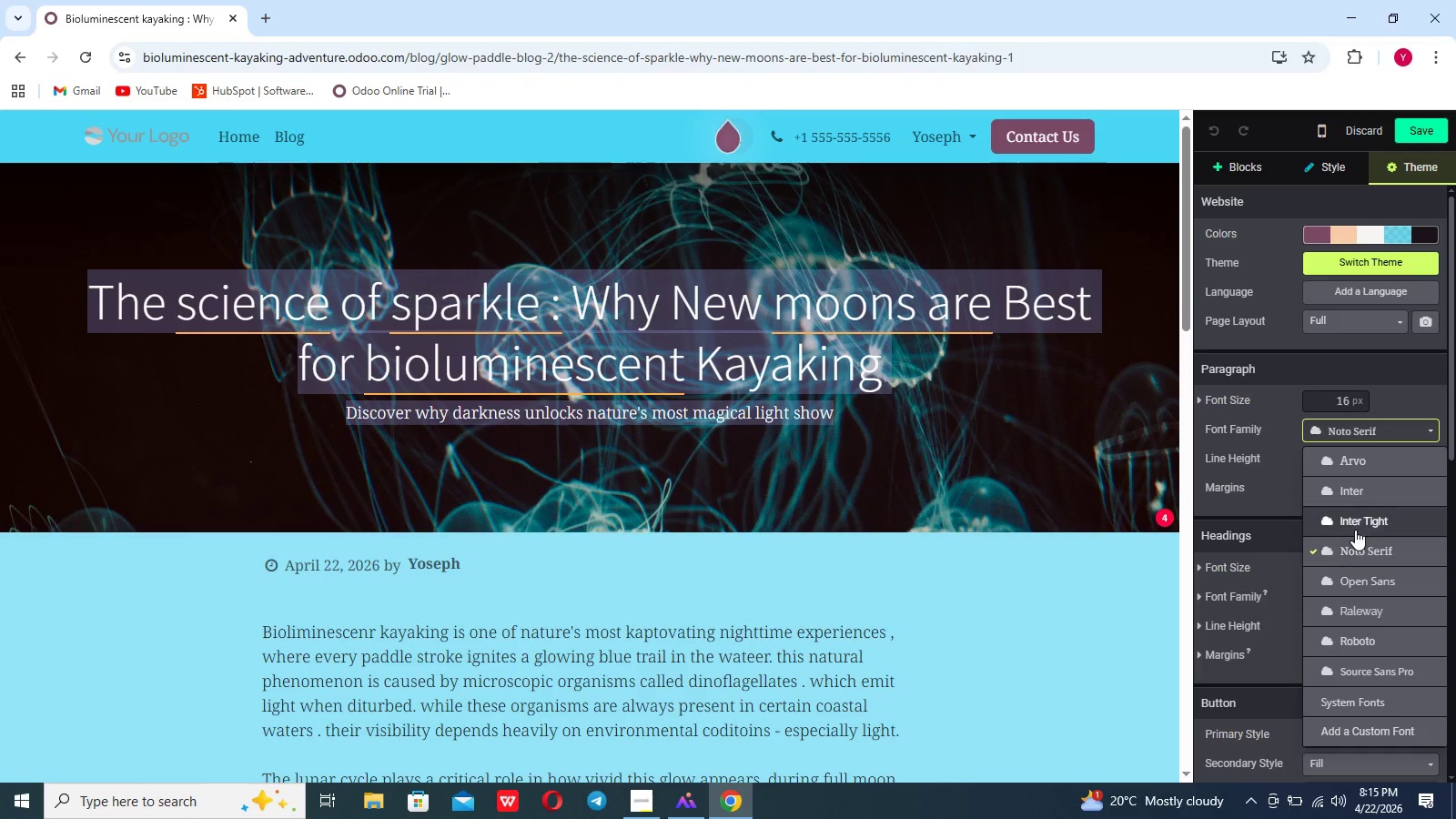 
left_click([1352, 546])
 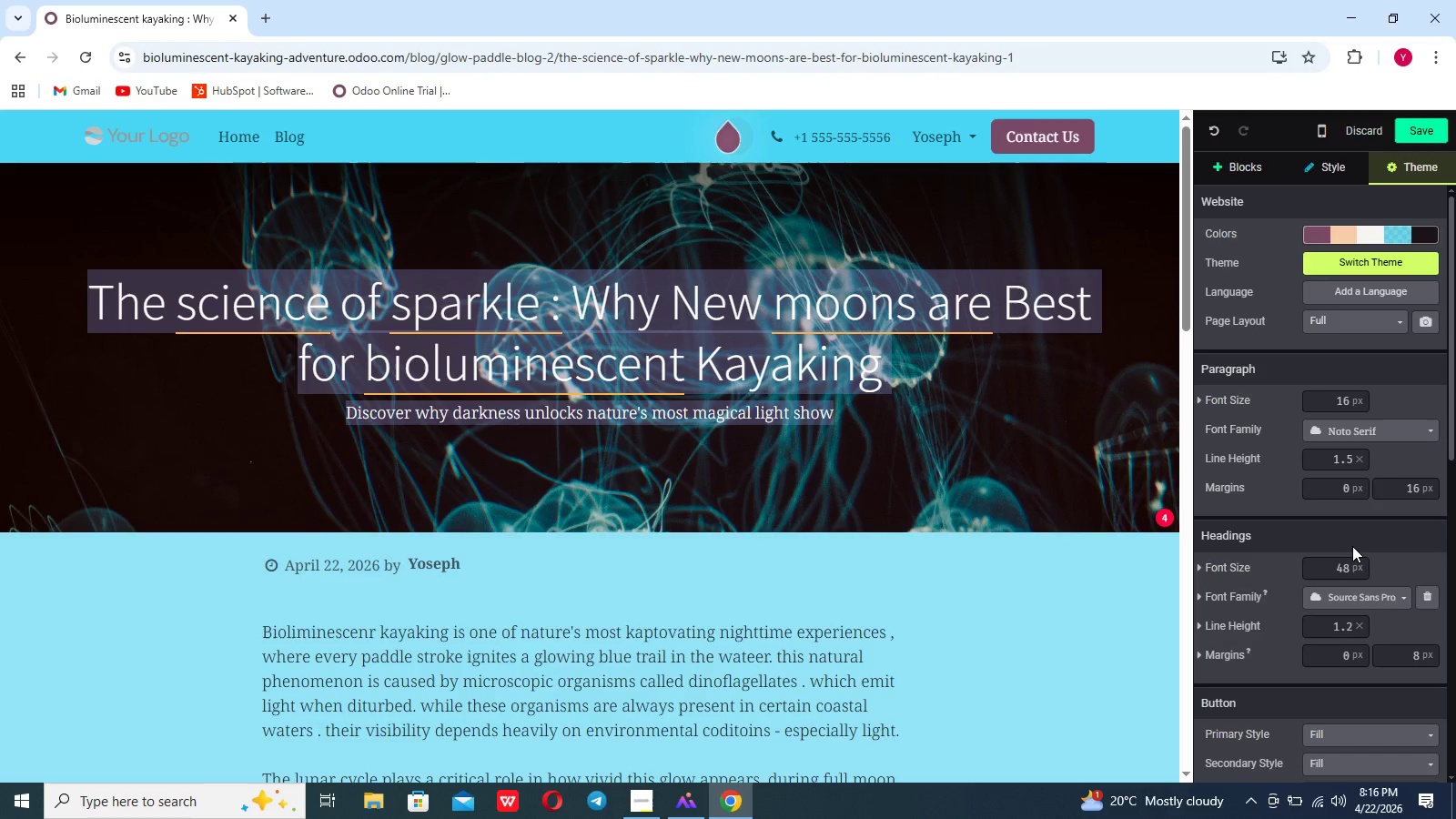 
wait(7.2)
 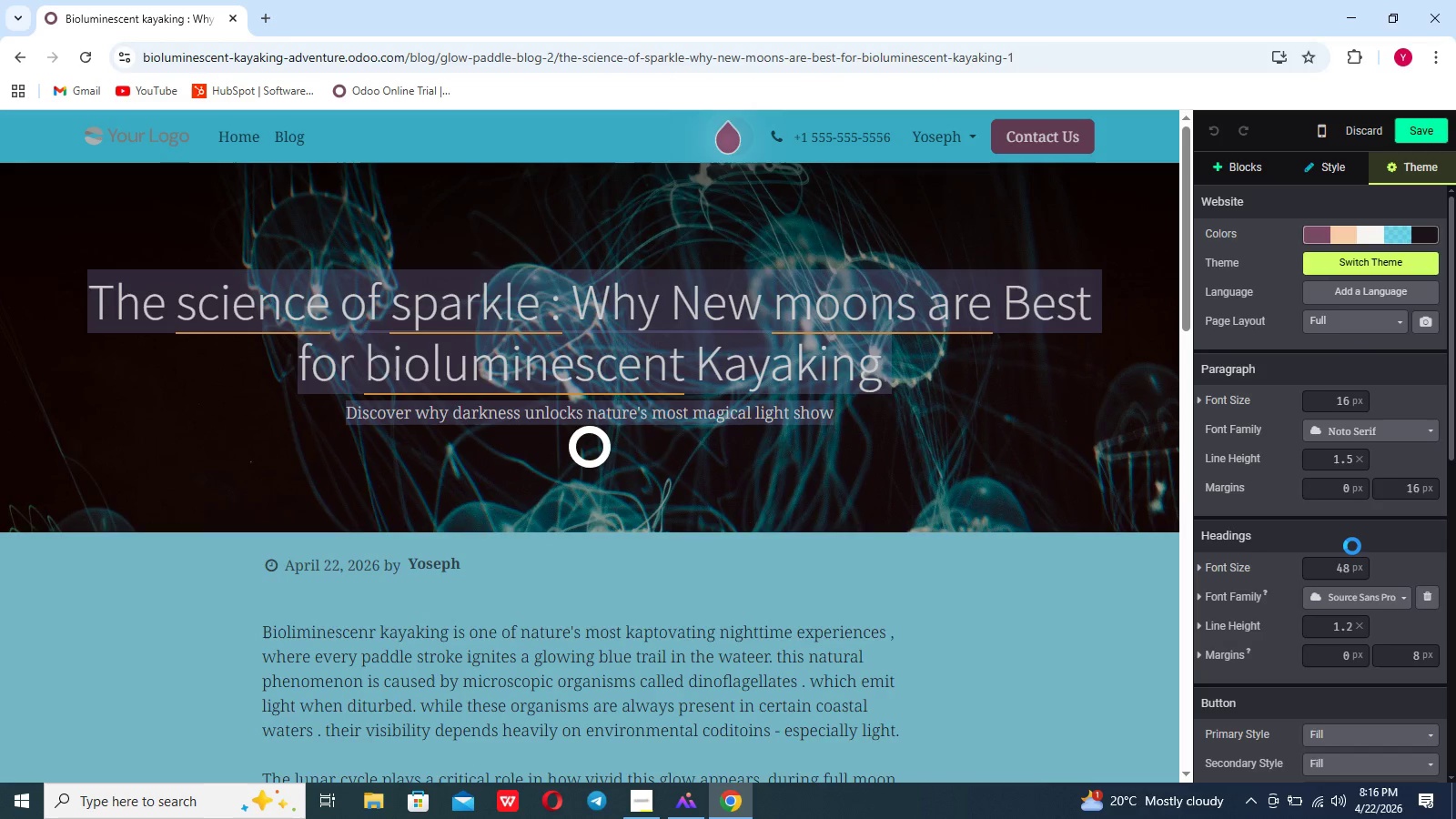 
left_click([1350, 597])
 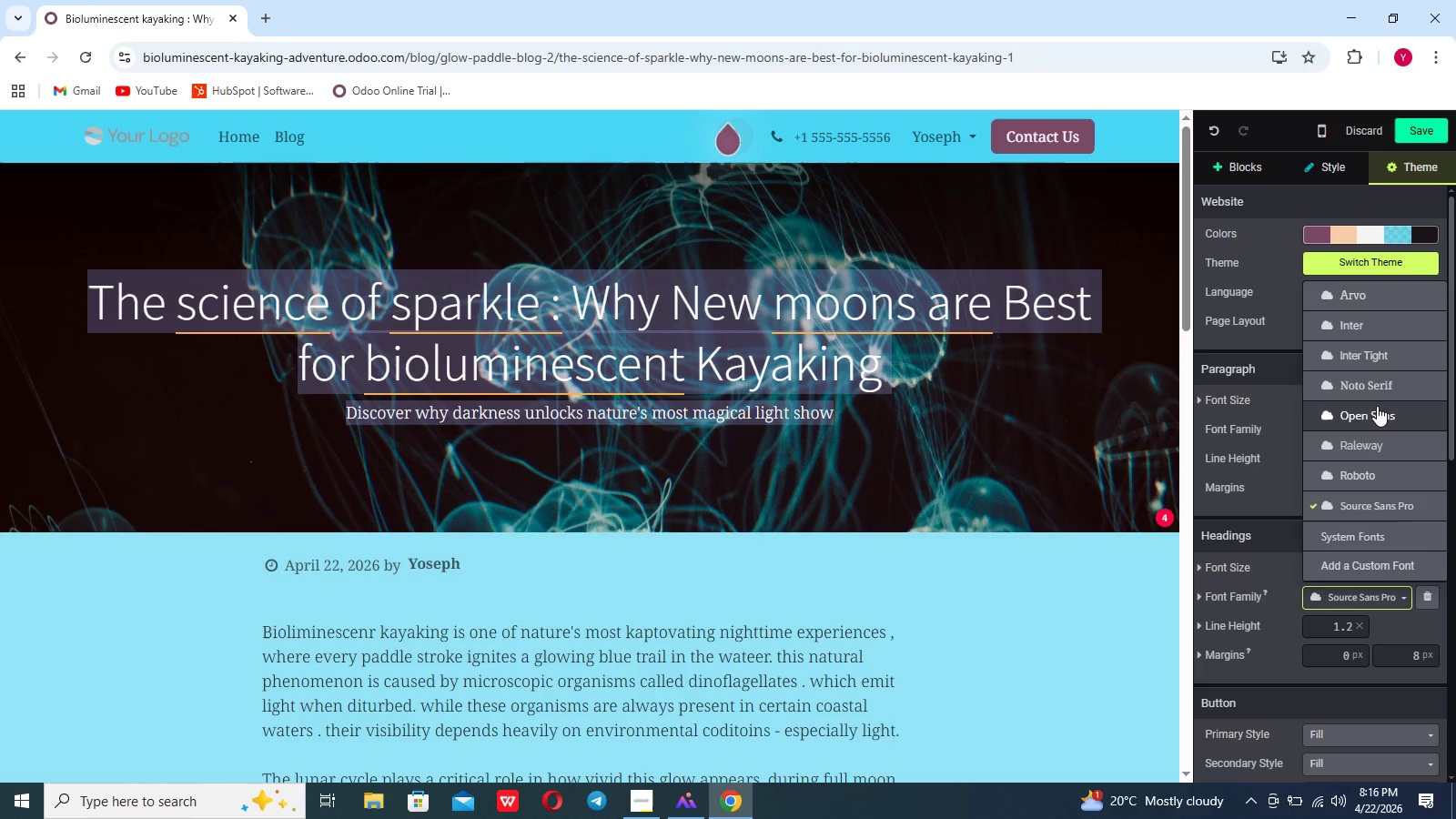 
left_click([1377, 398])
 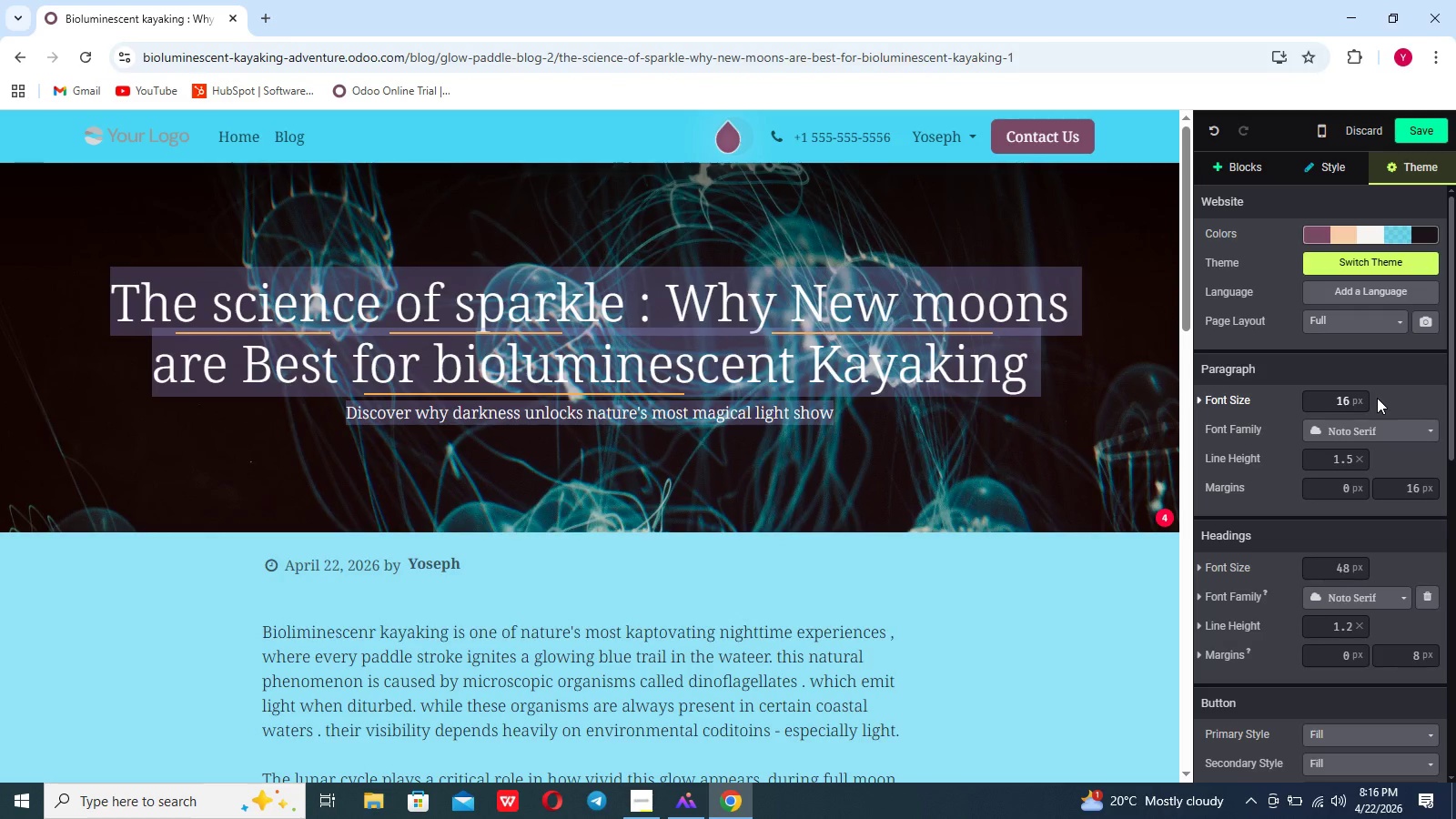 
wait(8.69)
 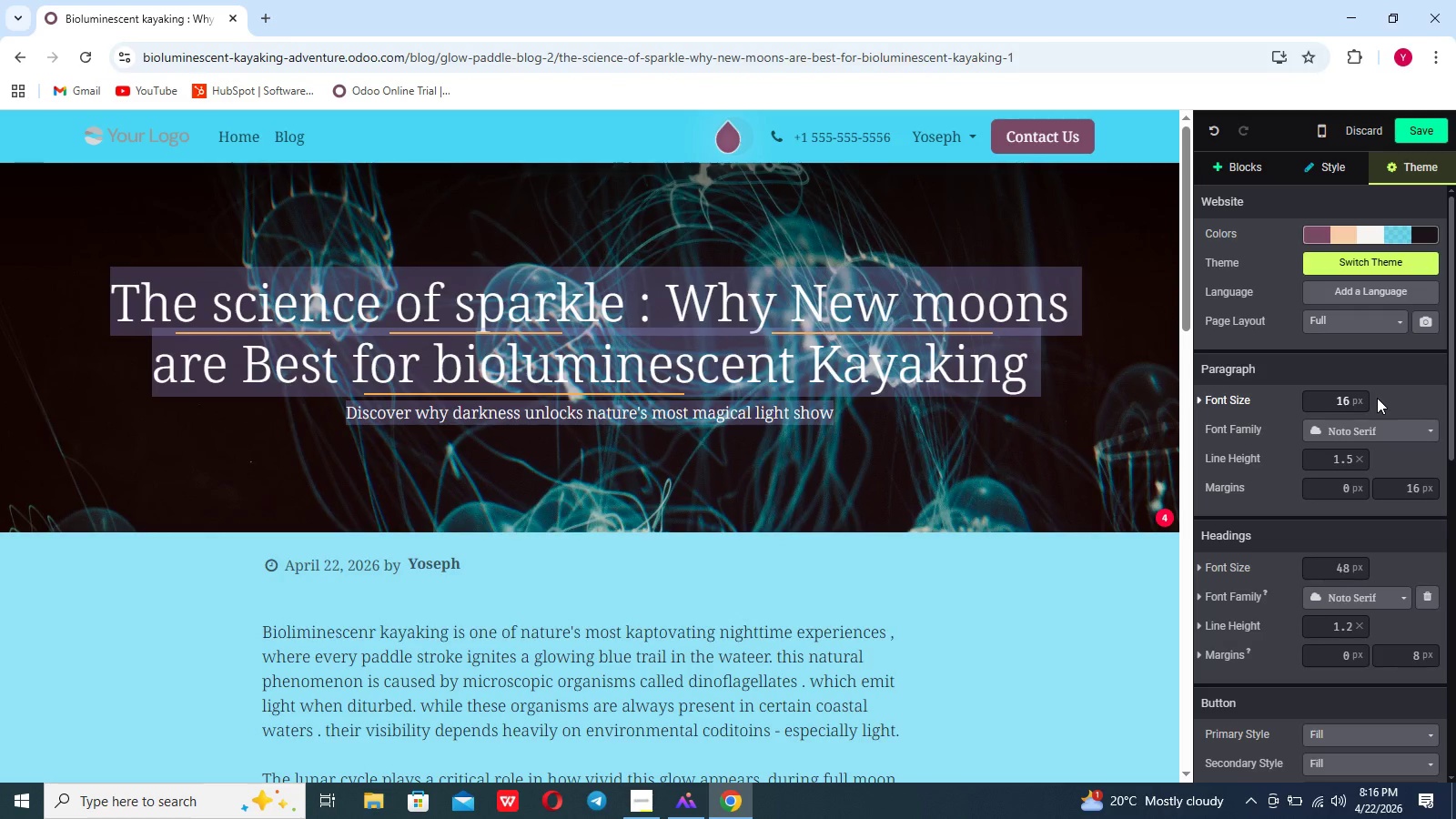 
left_click([1426, 136])
 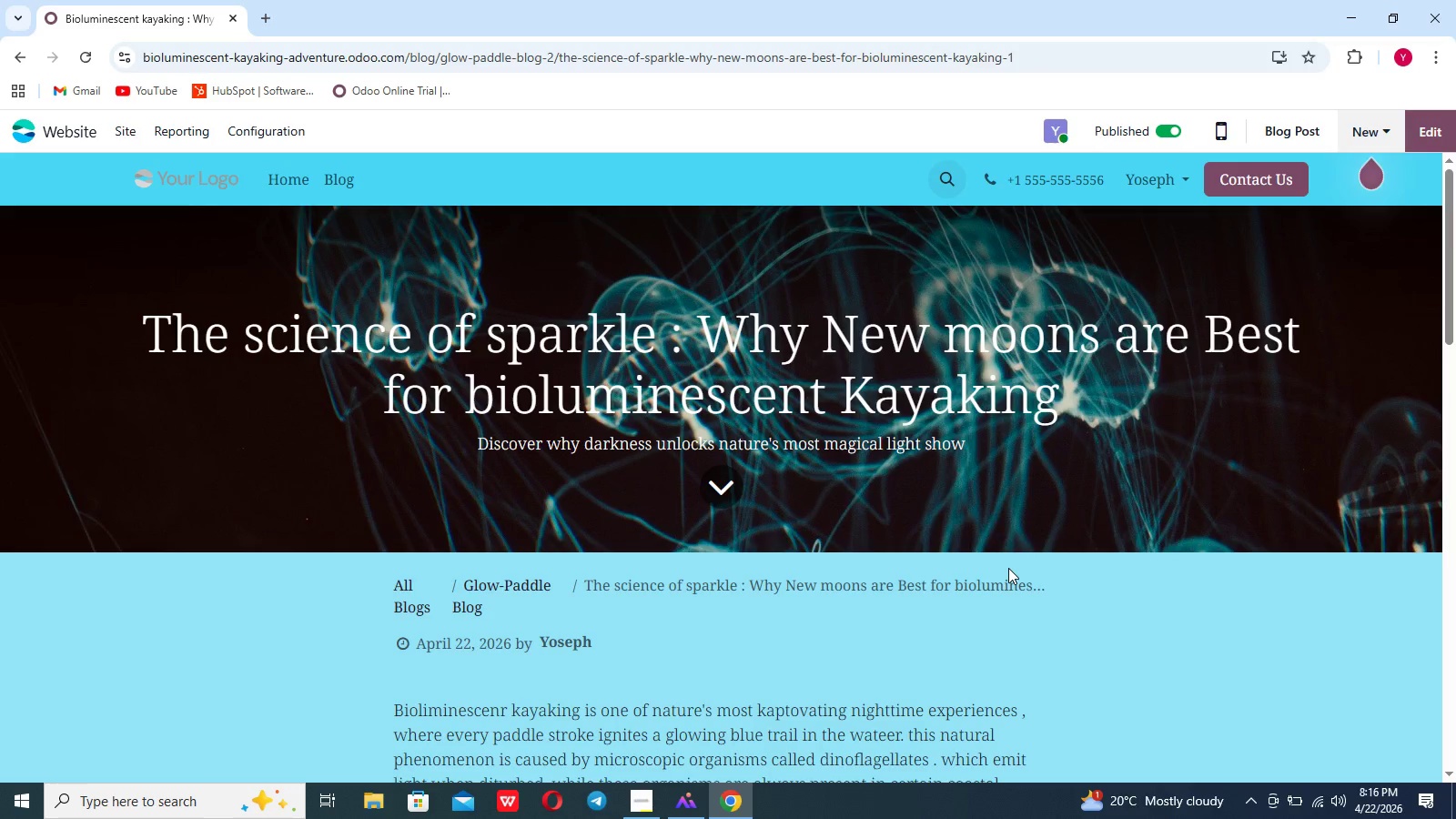 
scroll: coordinate [1008, 568], scroll_direction: down, amount: 40.0
 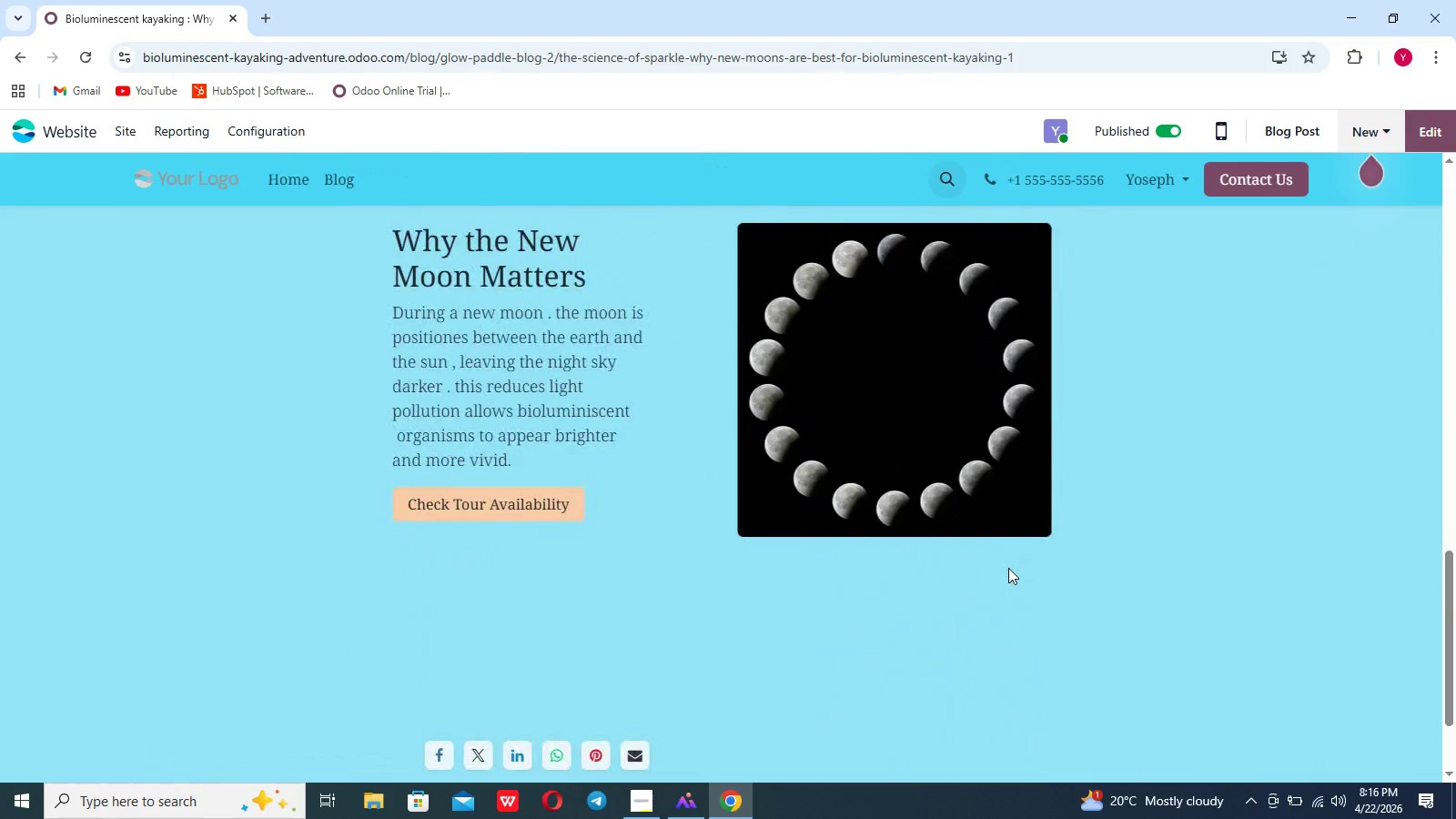 
scroll: coordinate [1008, 568], scroll_direction: none, amount: 0.0
 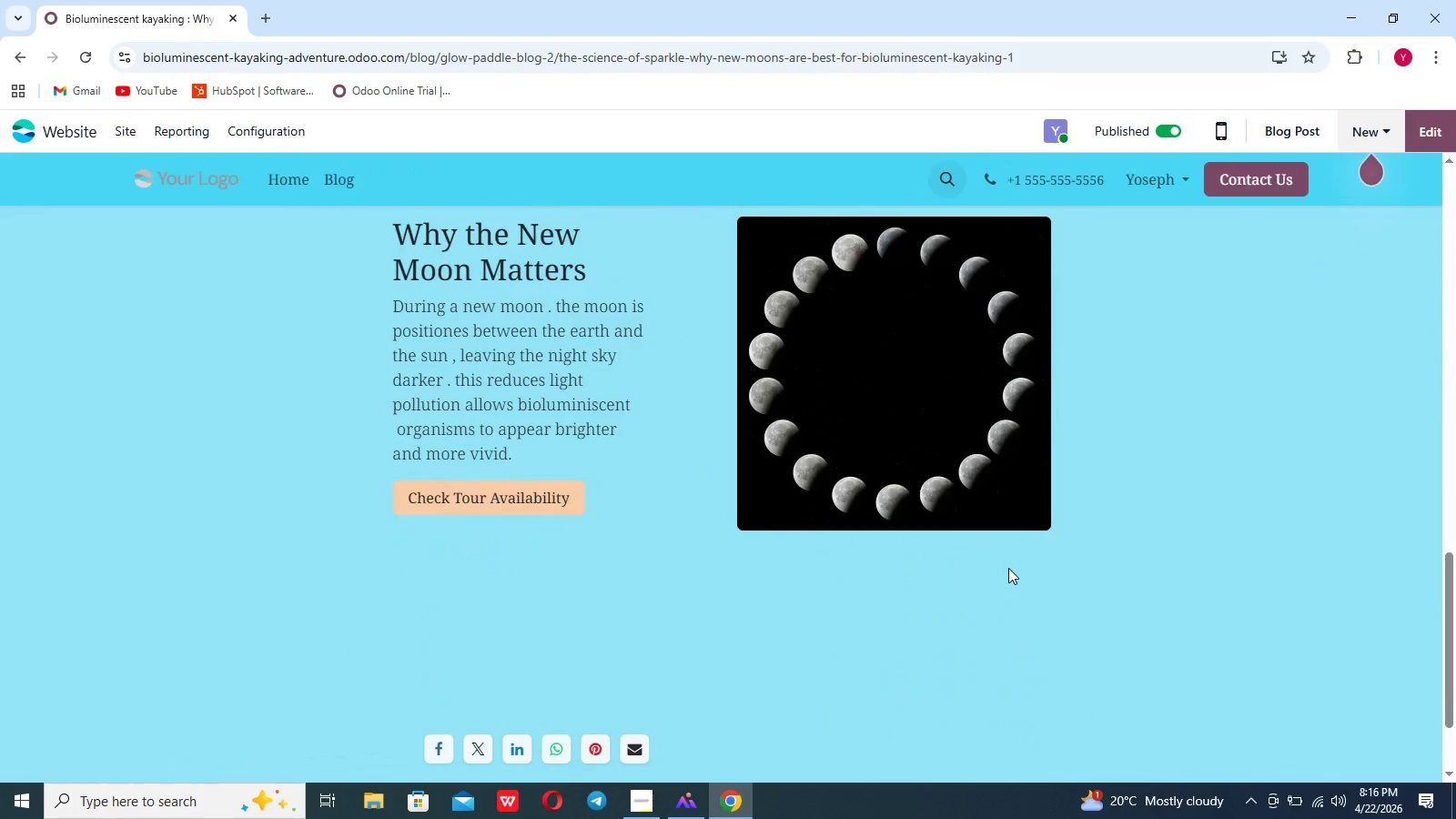 
scroll: coordinate [1008, 568], scroll_direction: down, amount: 2.0
 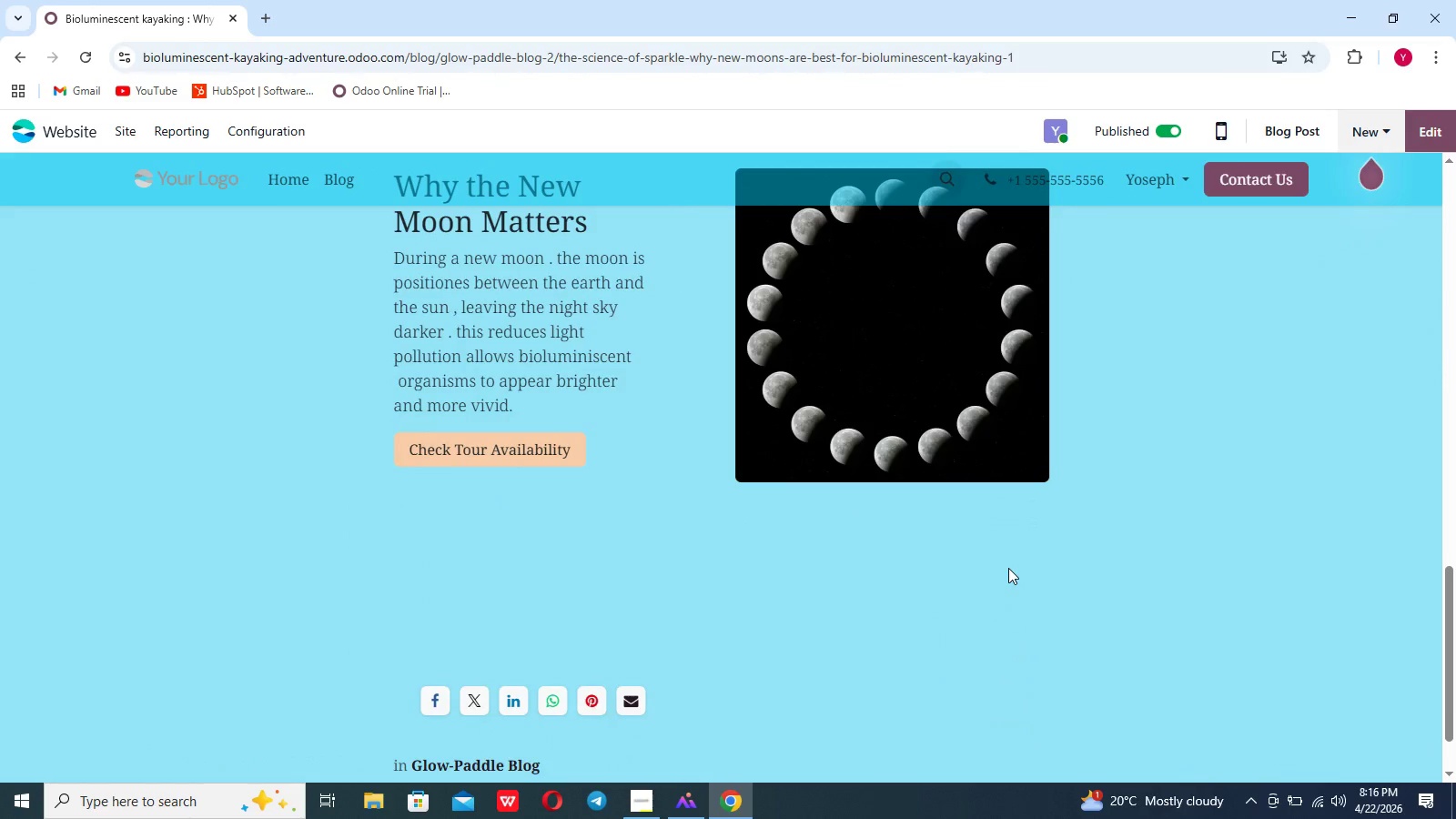 
scroll: coordinate [1008, 568], scroll_direction: up, amount: 30.0
 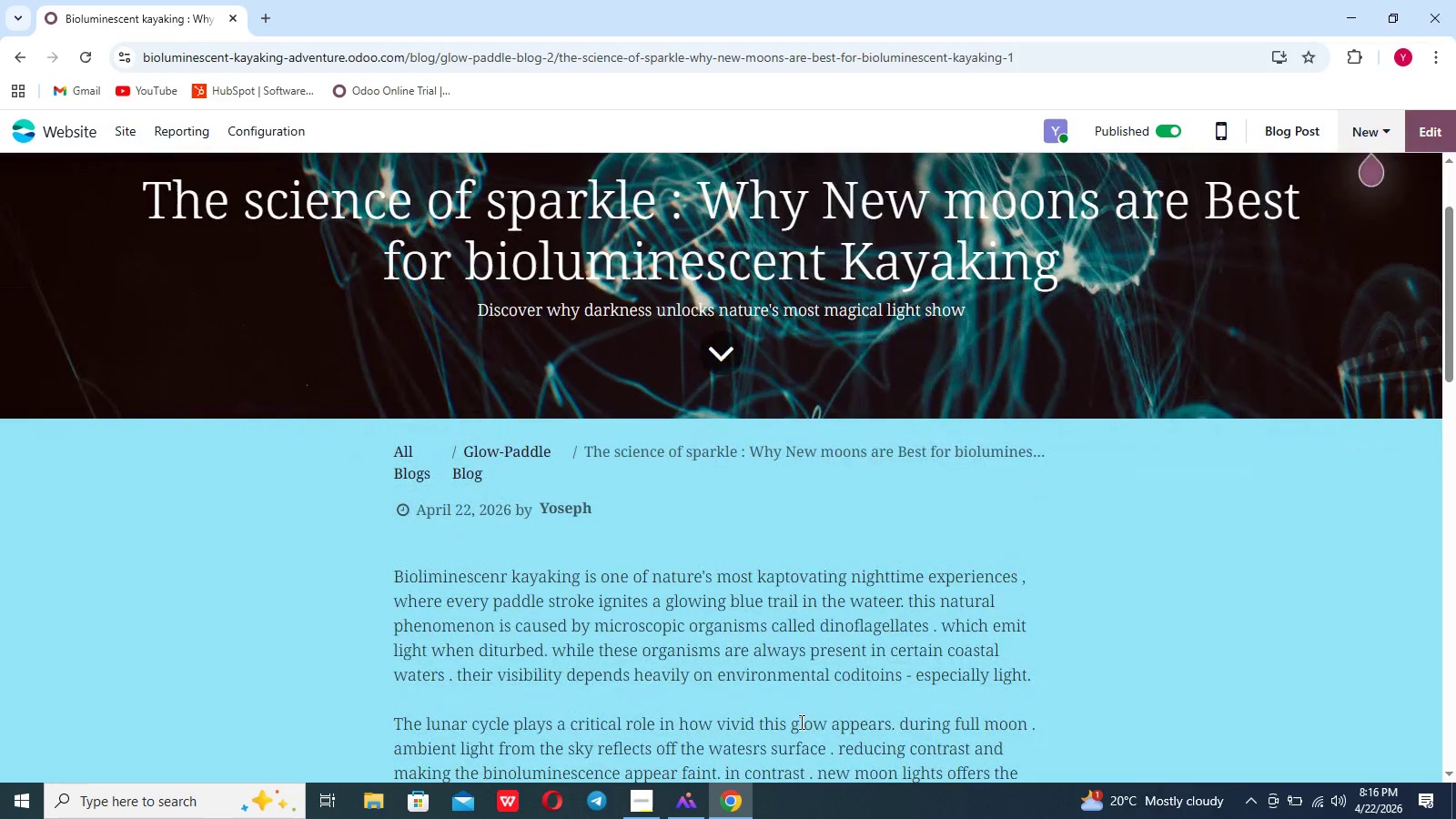 
left_click([653, 791])